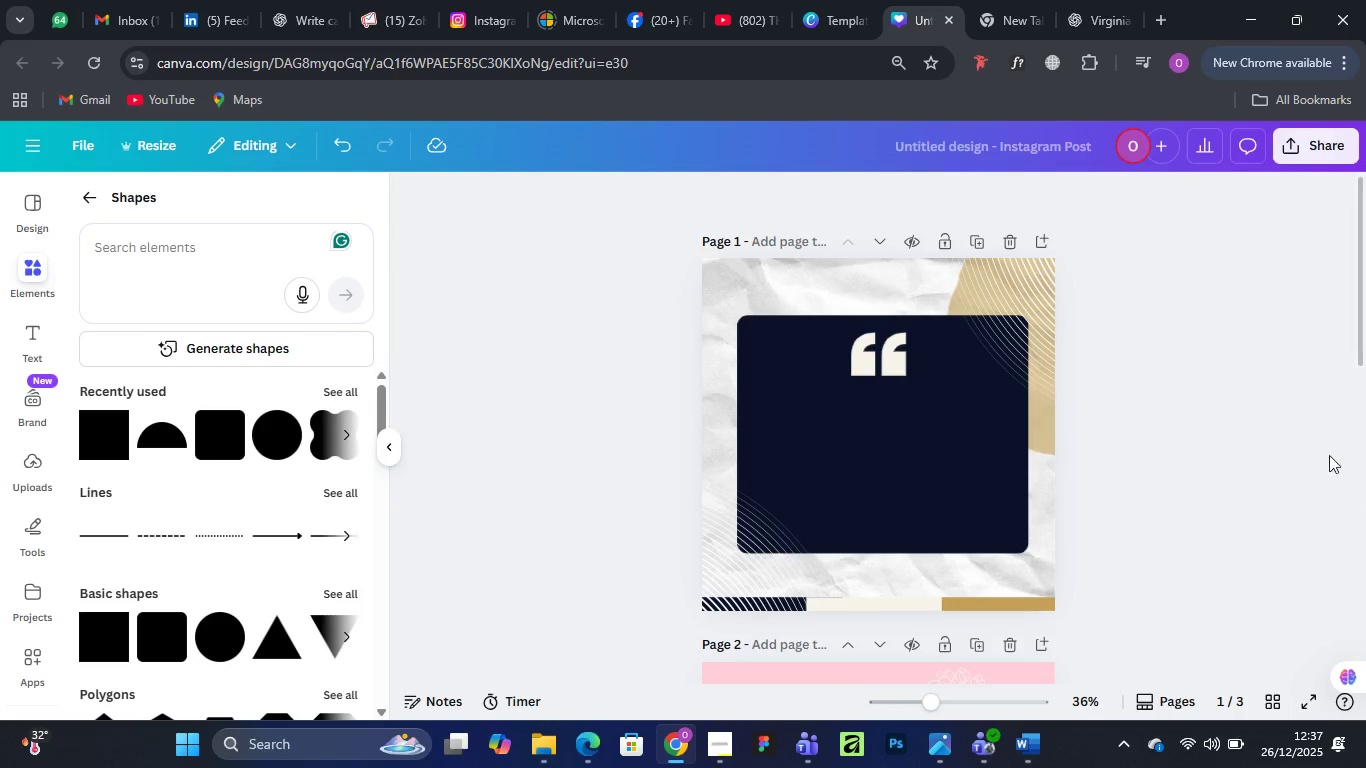 
left_click([1032, 307])
 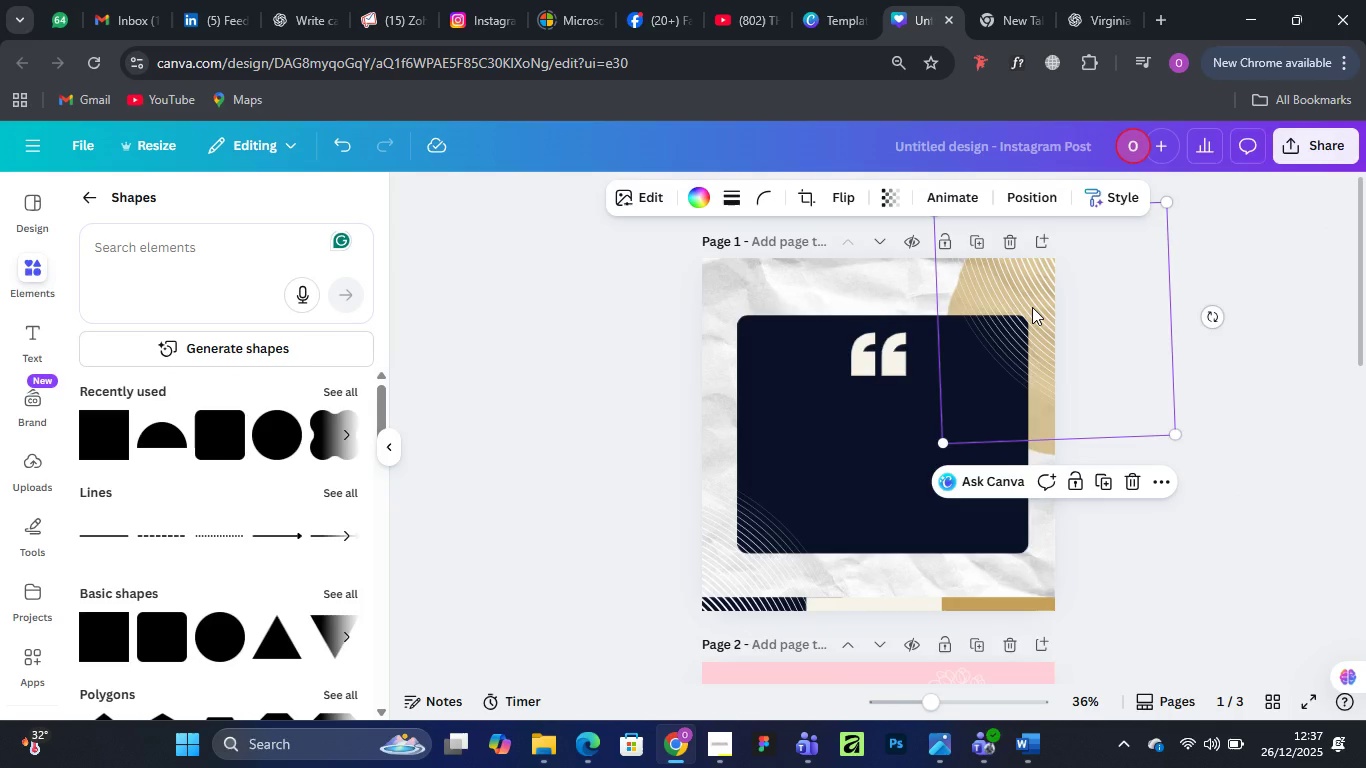 
key(Delete)
 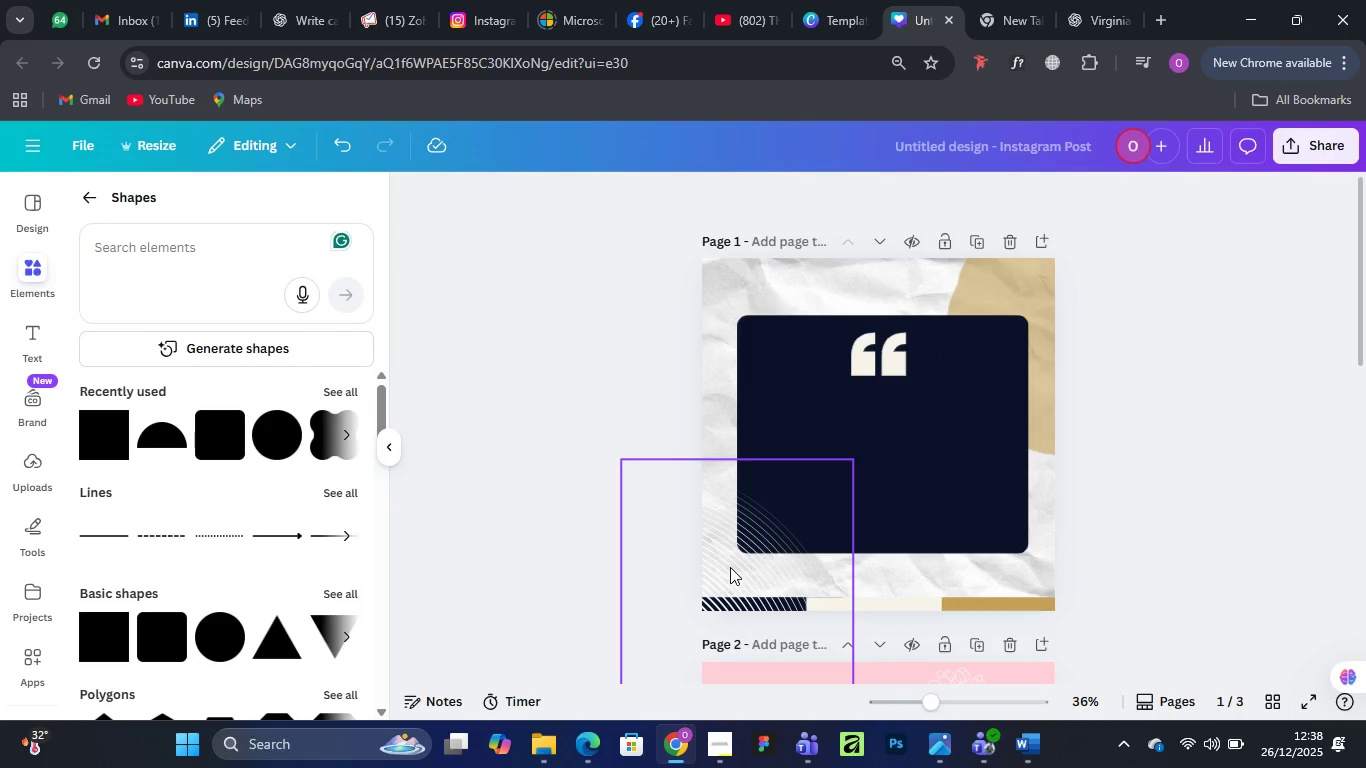 
left_click([730, 567])
 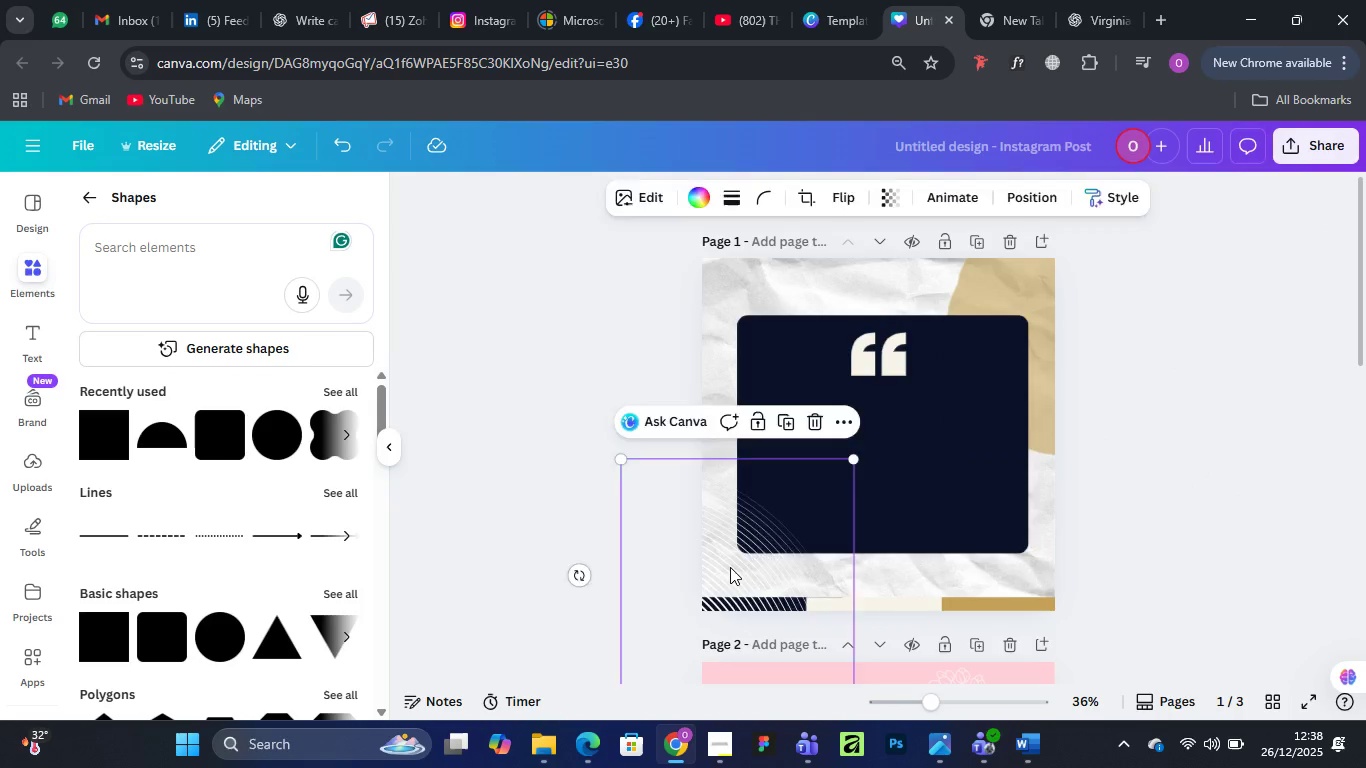 
key(Delete)
 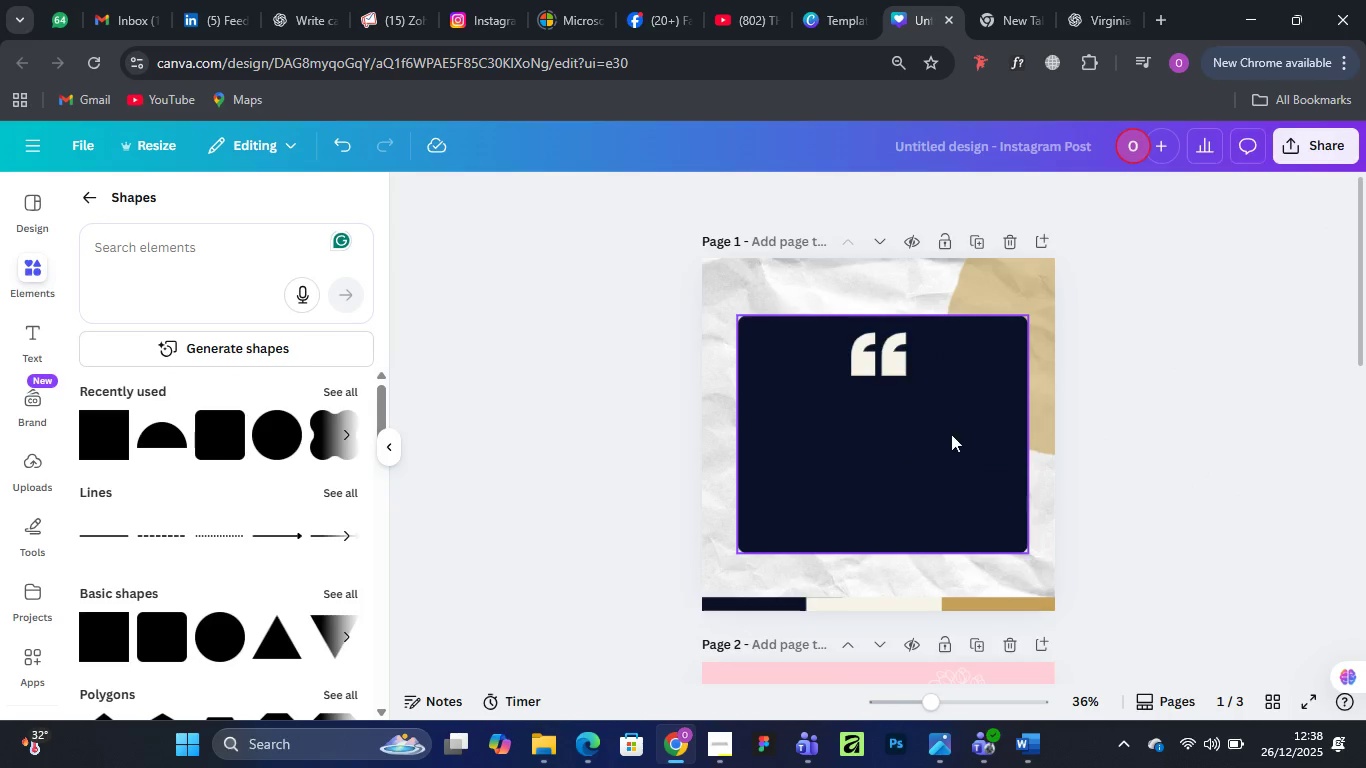 
left_click([1229, 392])
 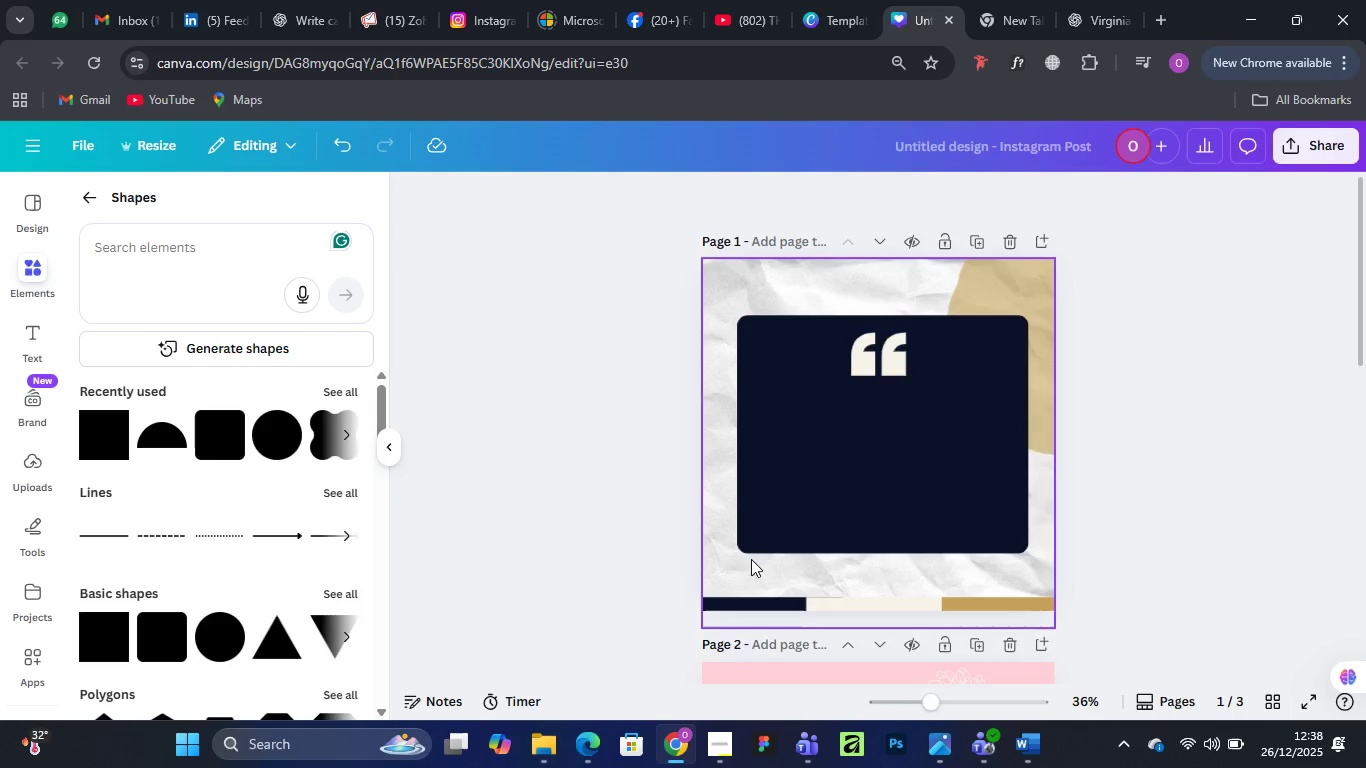 
scroll: coordinate [924, 496], scroll_direction: down, amount: 9.0
 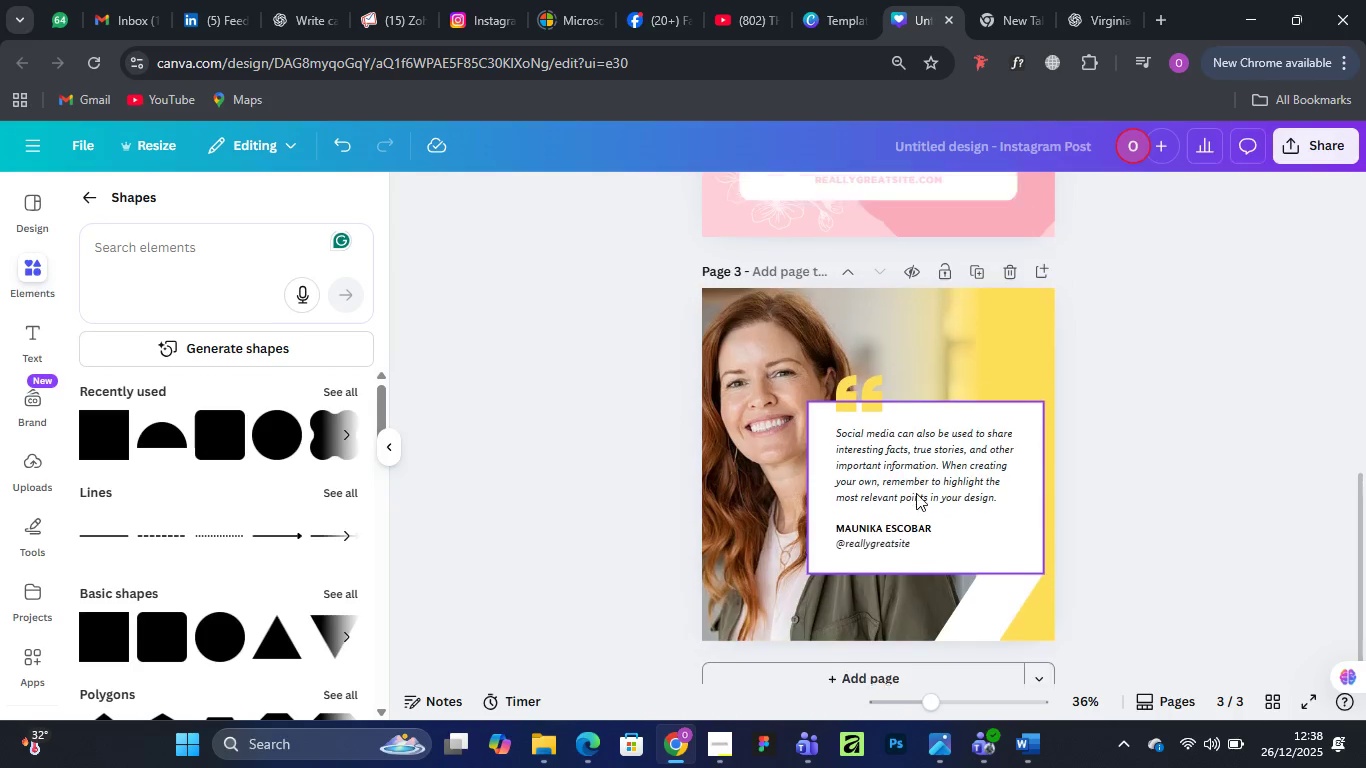 
scroll: coordinate [915, 492], scroll_direction: up, amount: 9.0
 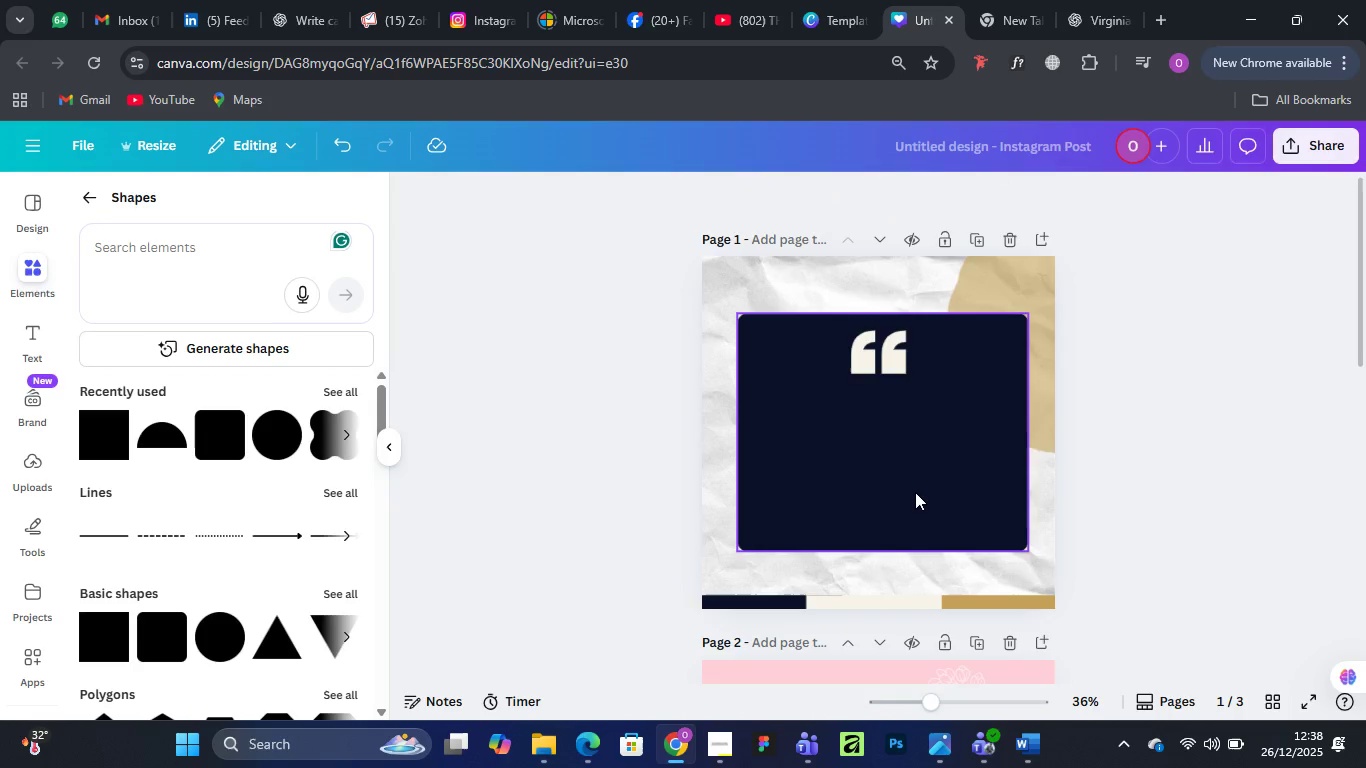 
scroll: coordinate [915, 491], scroll_direction: down, amount: 4.0
 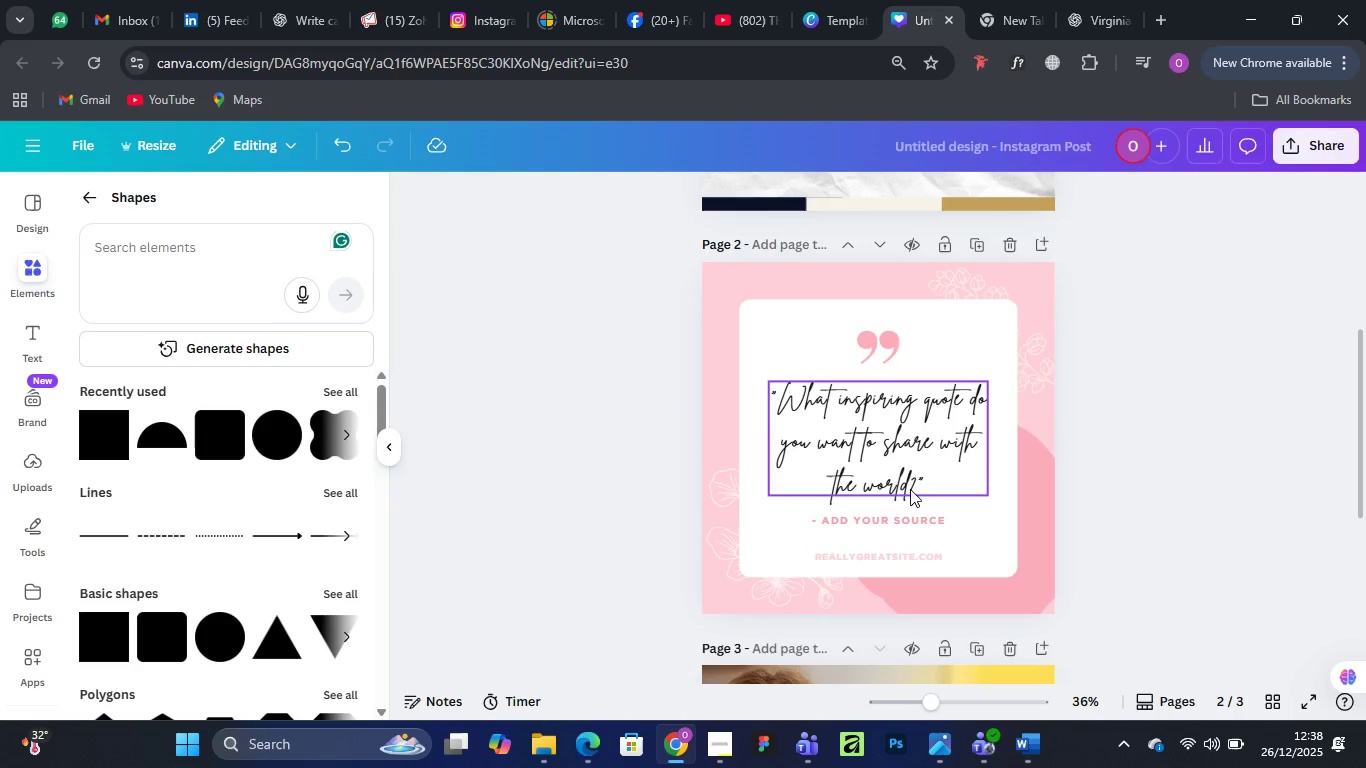 
scroll: coordinate [907, 485], scroll_direction: up, amount: 4.0
 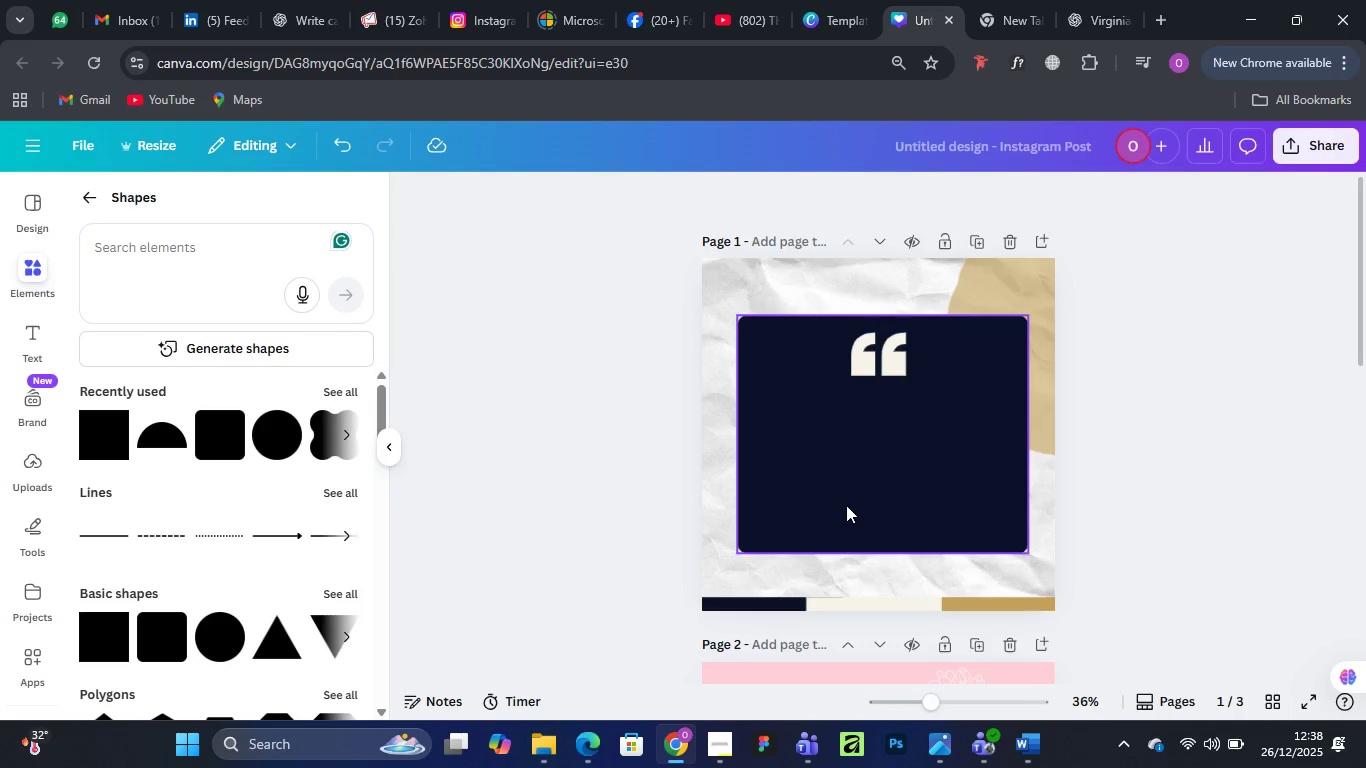 
scroll: coordinate [0, 346], scroll_direction: down, amount: 6.0
 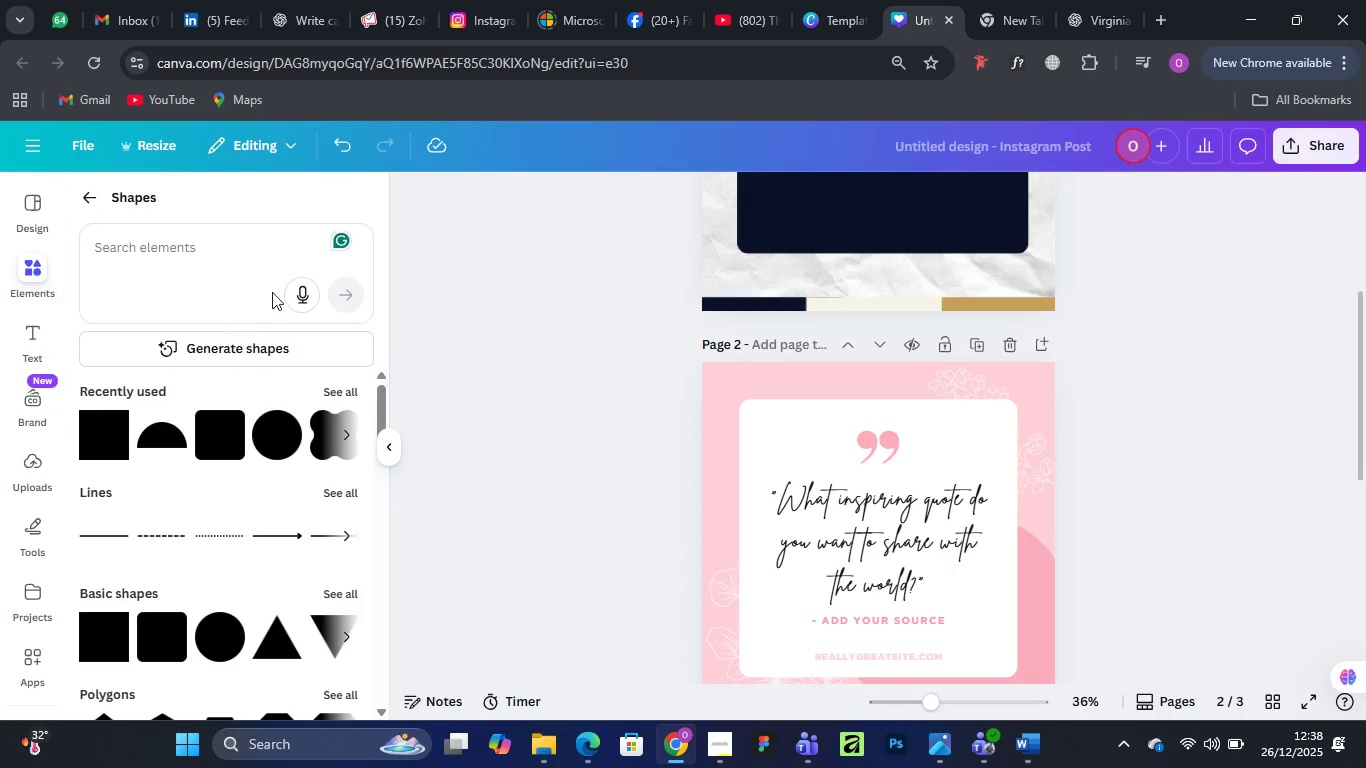 
scroll: coordinate [273, 283], scroll_direction: up, amount: 4.0
 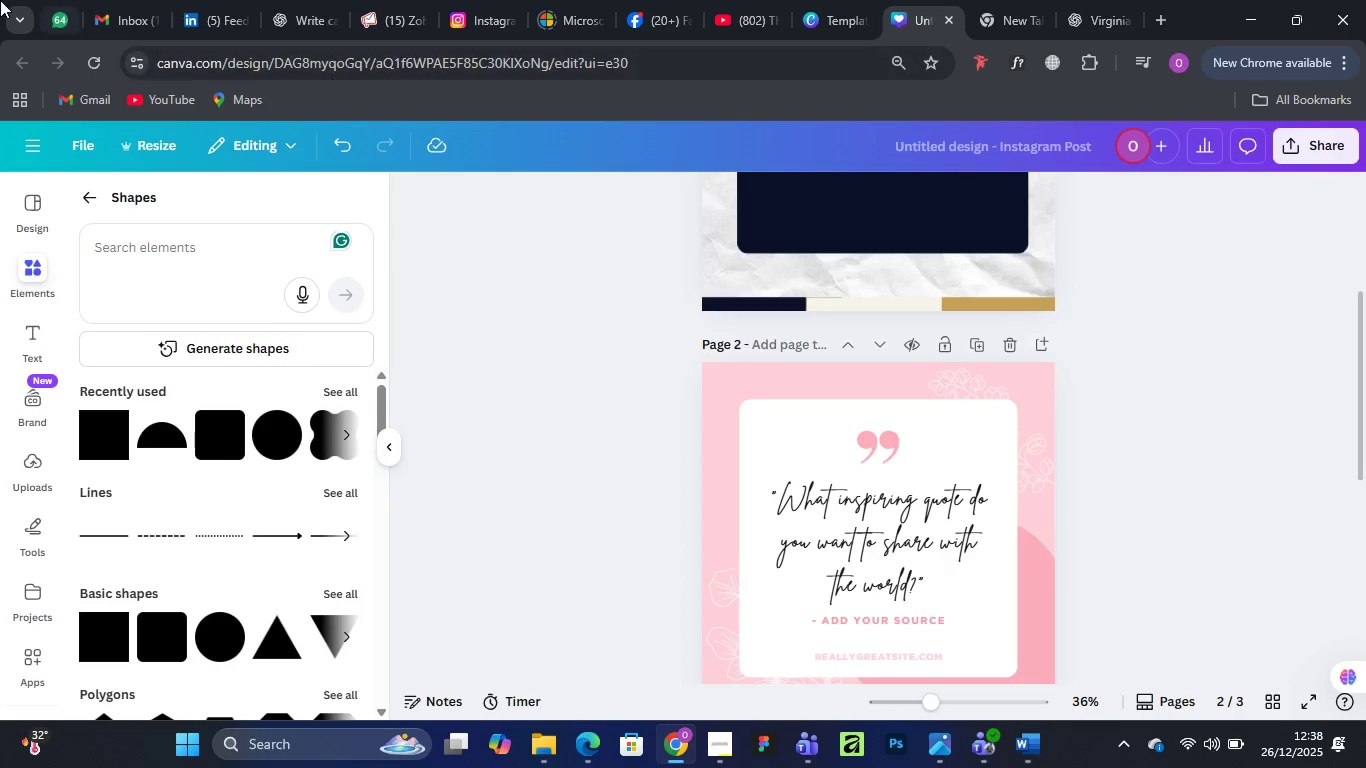 
scroll: coordinate [1252, 9], scroll_direction: none, amount: 0.0
 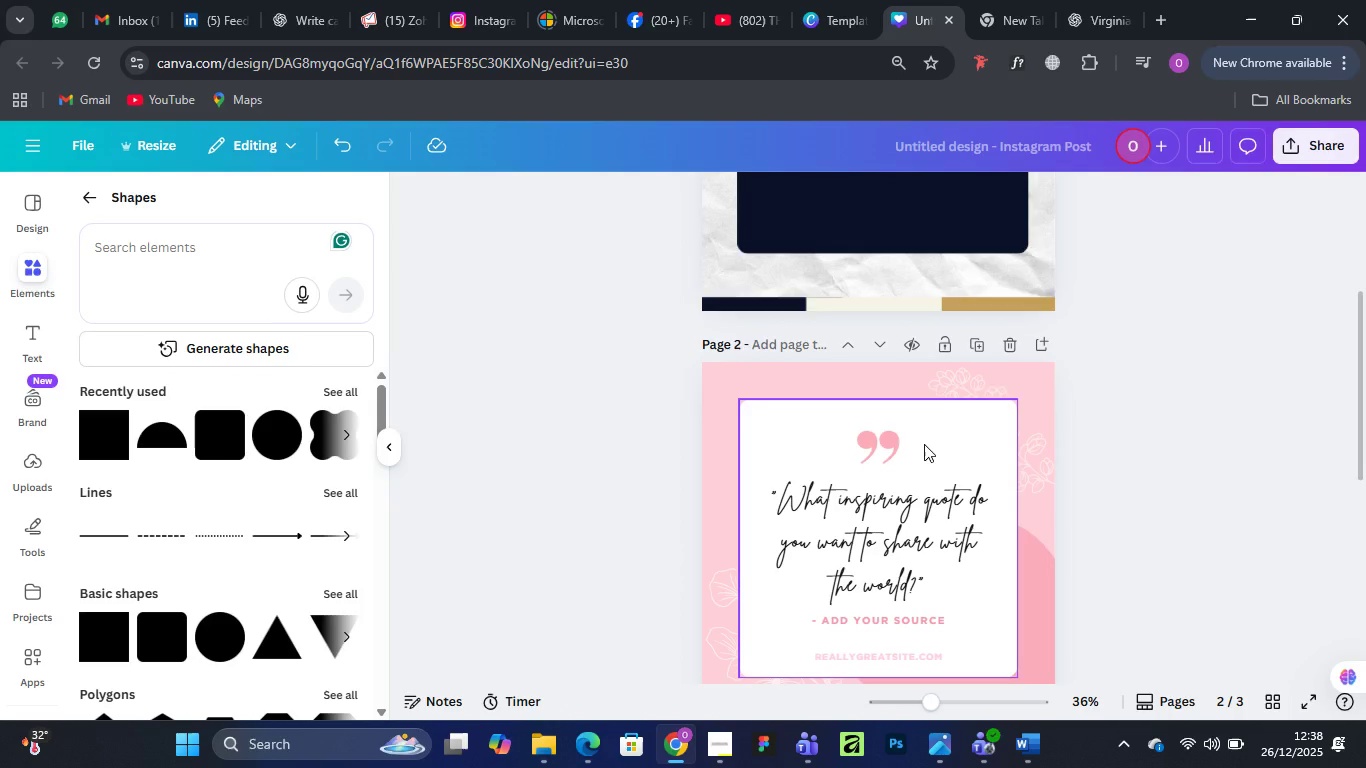 
scroll: coordinate [936, 443], scroll_direction: down, amount: 1.0
 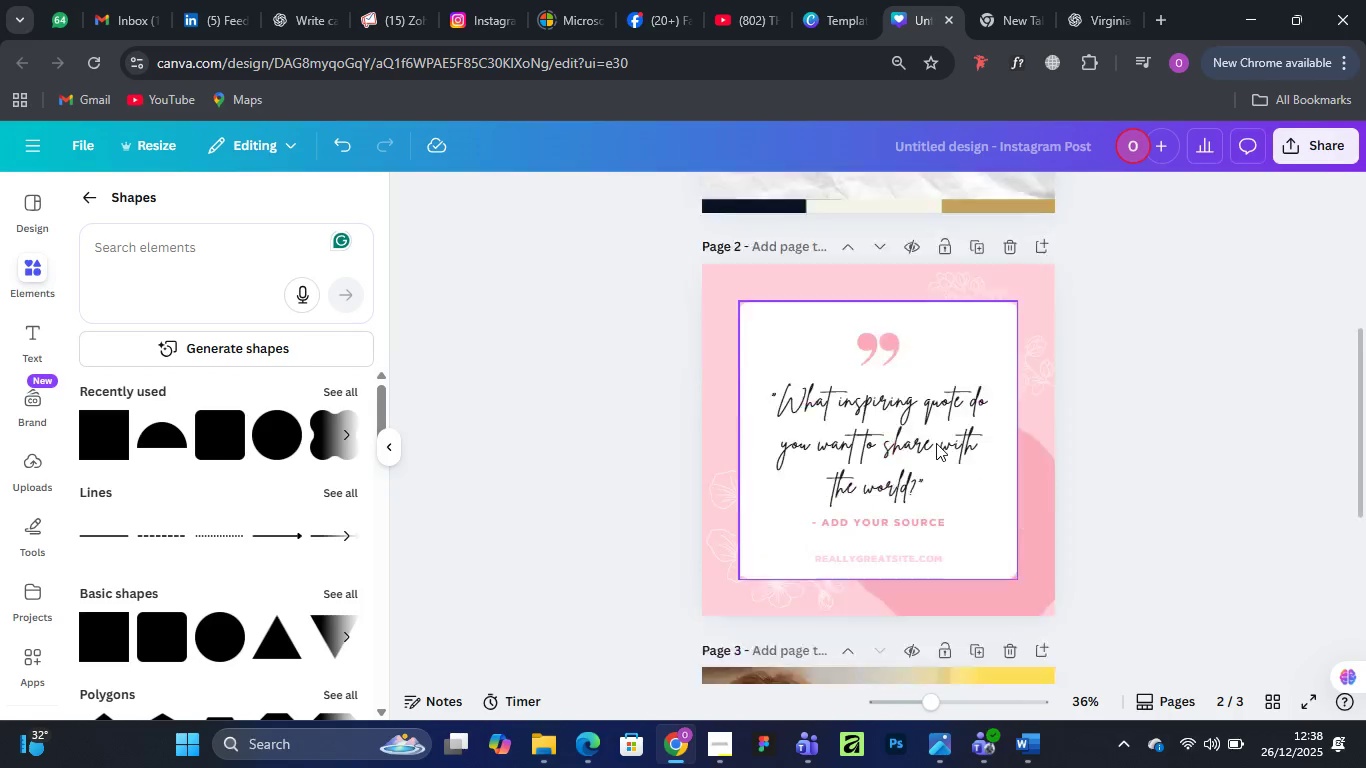 
scroll: coordinate [936, 443], scroll_direction: up, amount: 1.0
 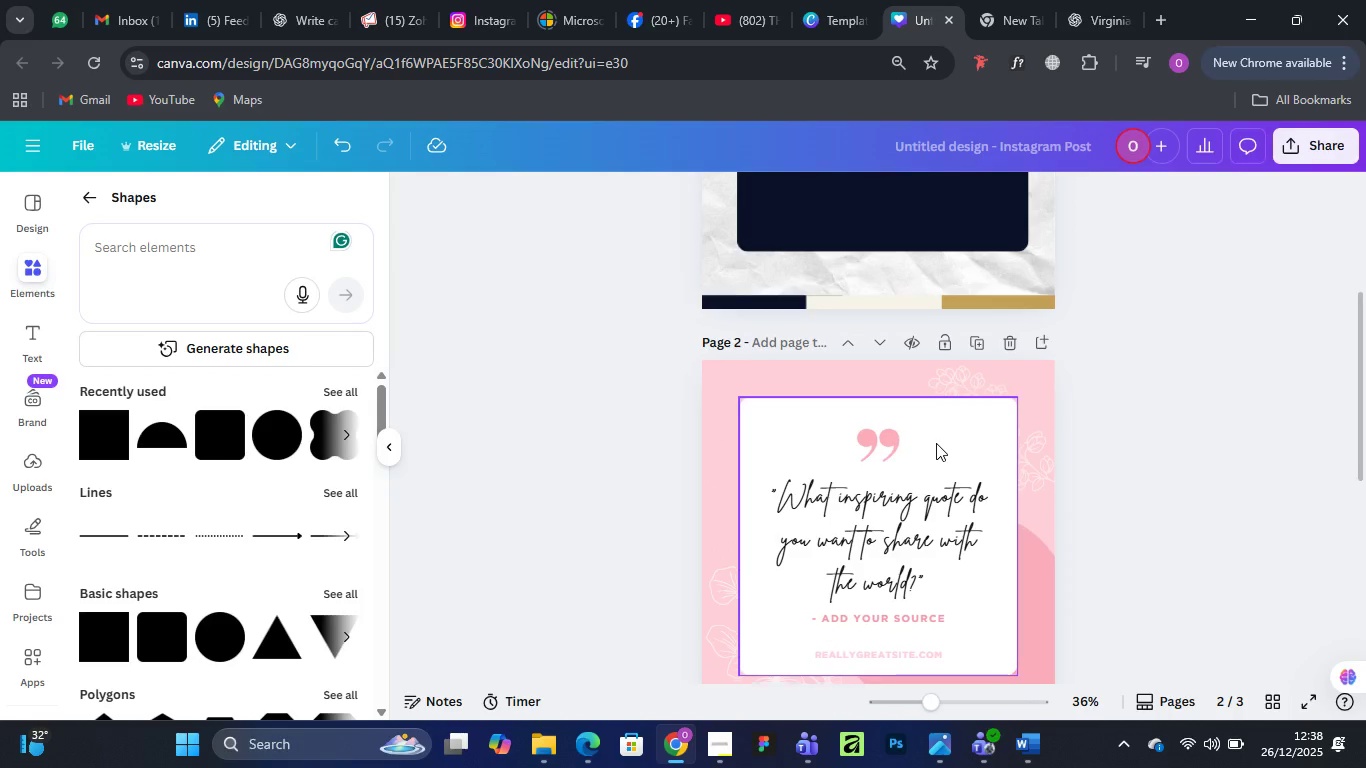 
scroll: coordinate [936, 443], scroll_direction: down, amount: 2.0
 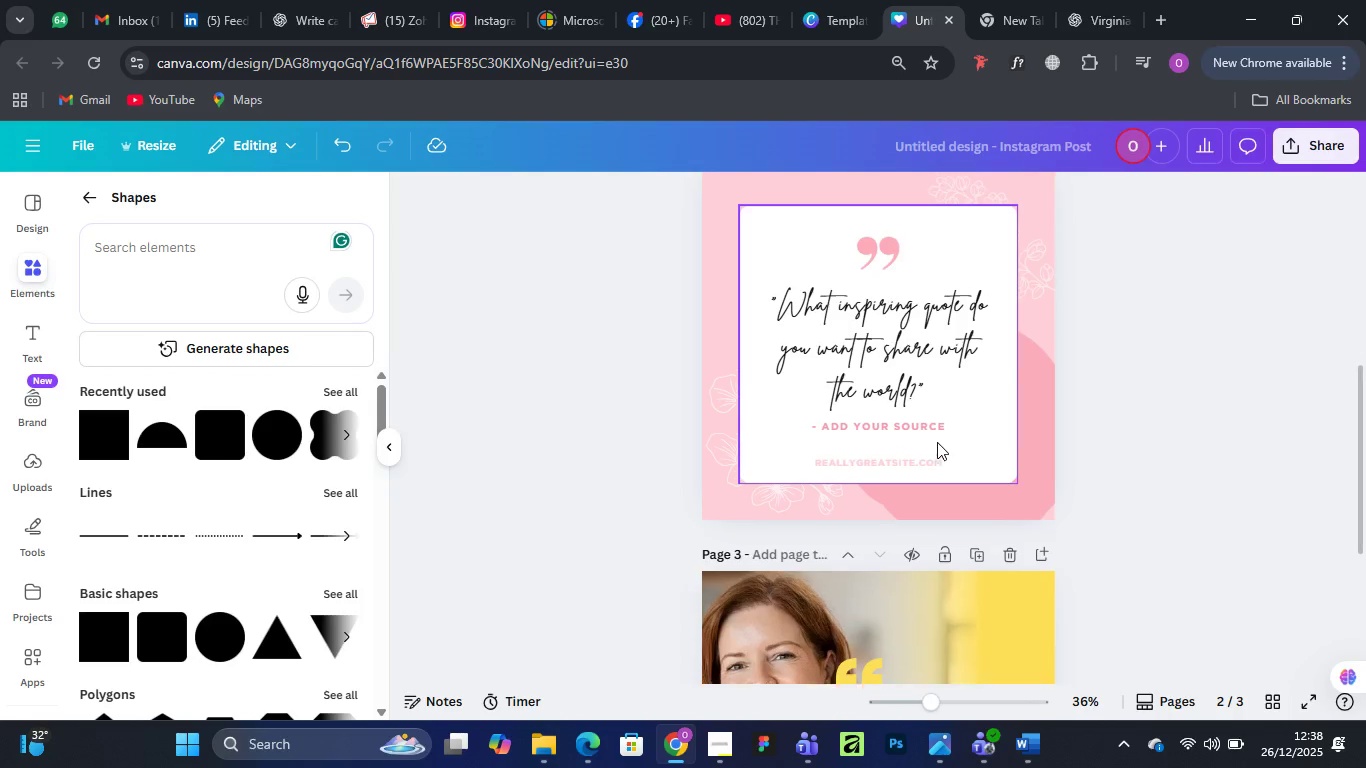 
scroll: coordinate [938, 441], scroll_direction: up, amount: 5.0
 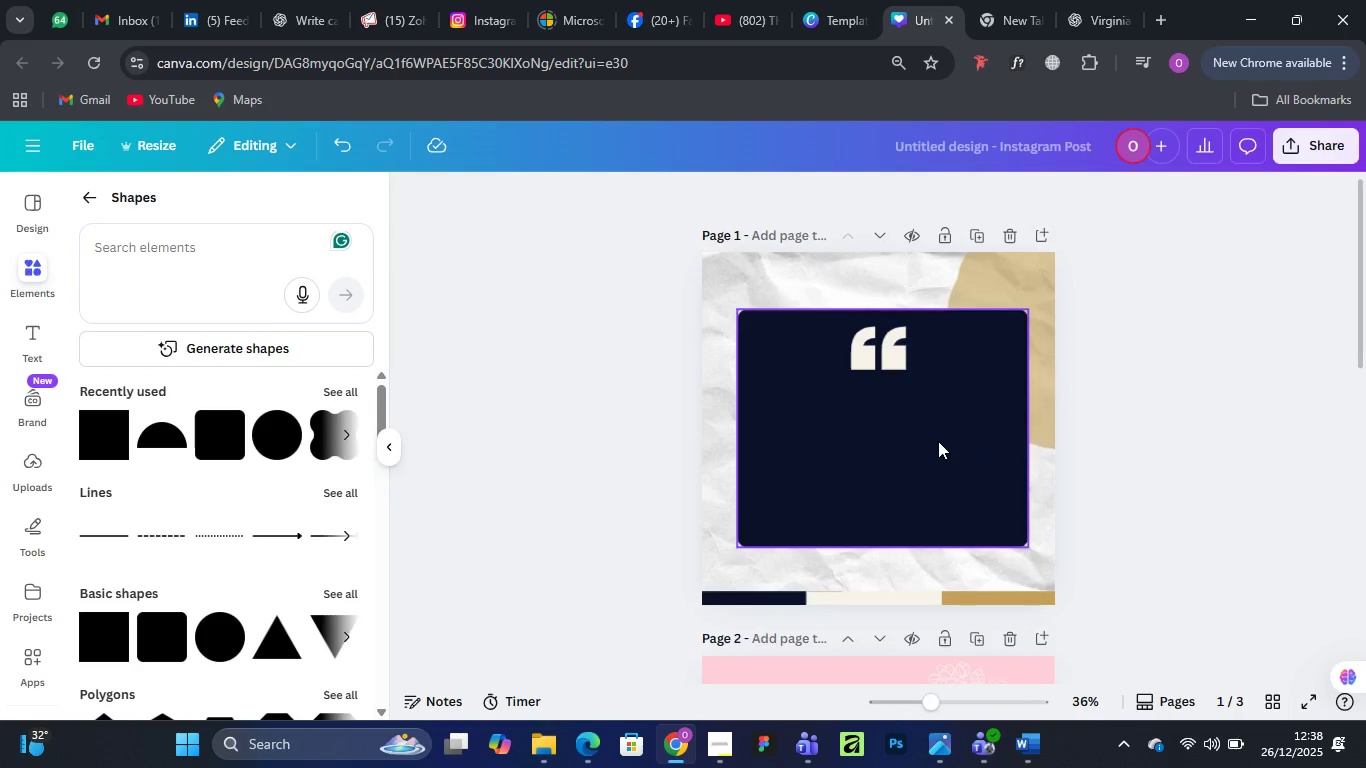 
scroll: coordinate [938, 441], scroll_direction: down, amount: 4.0
 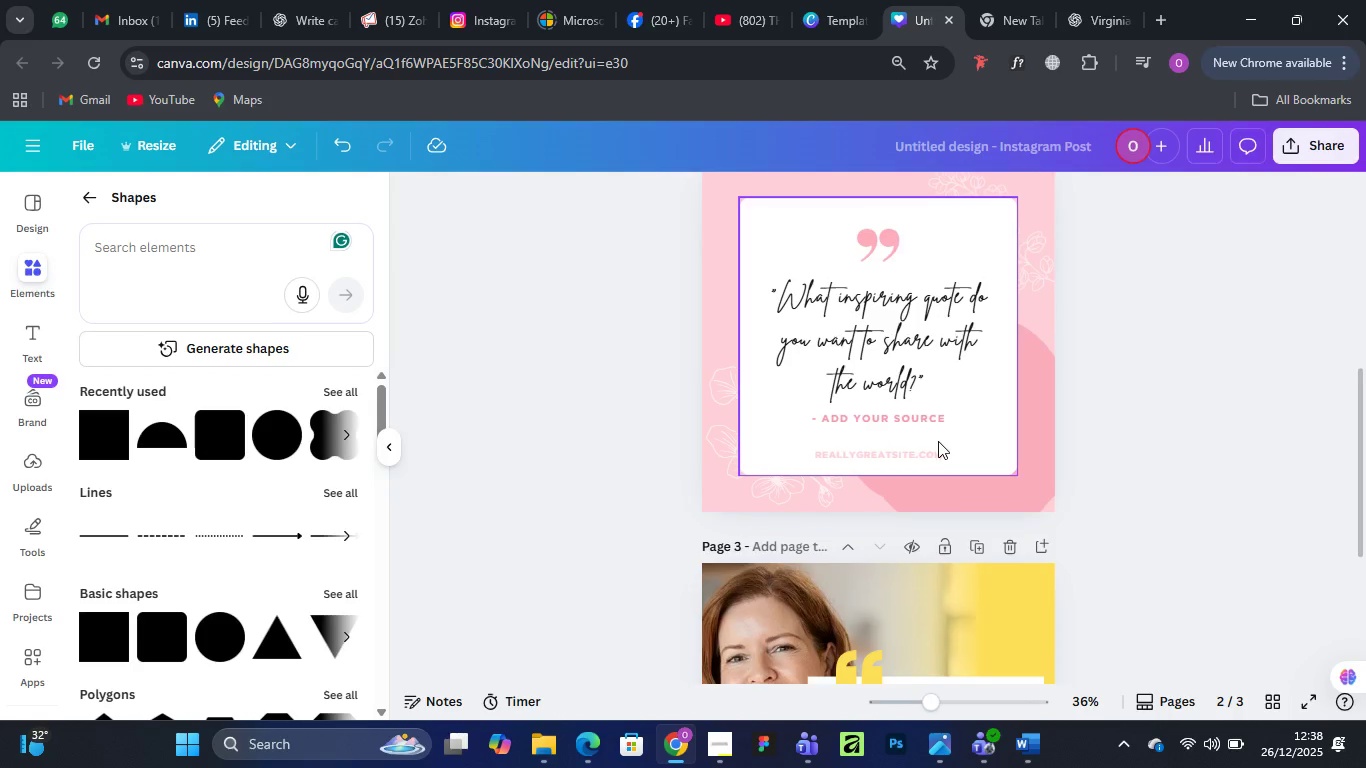 
mouse_move([942, 413])
 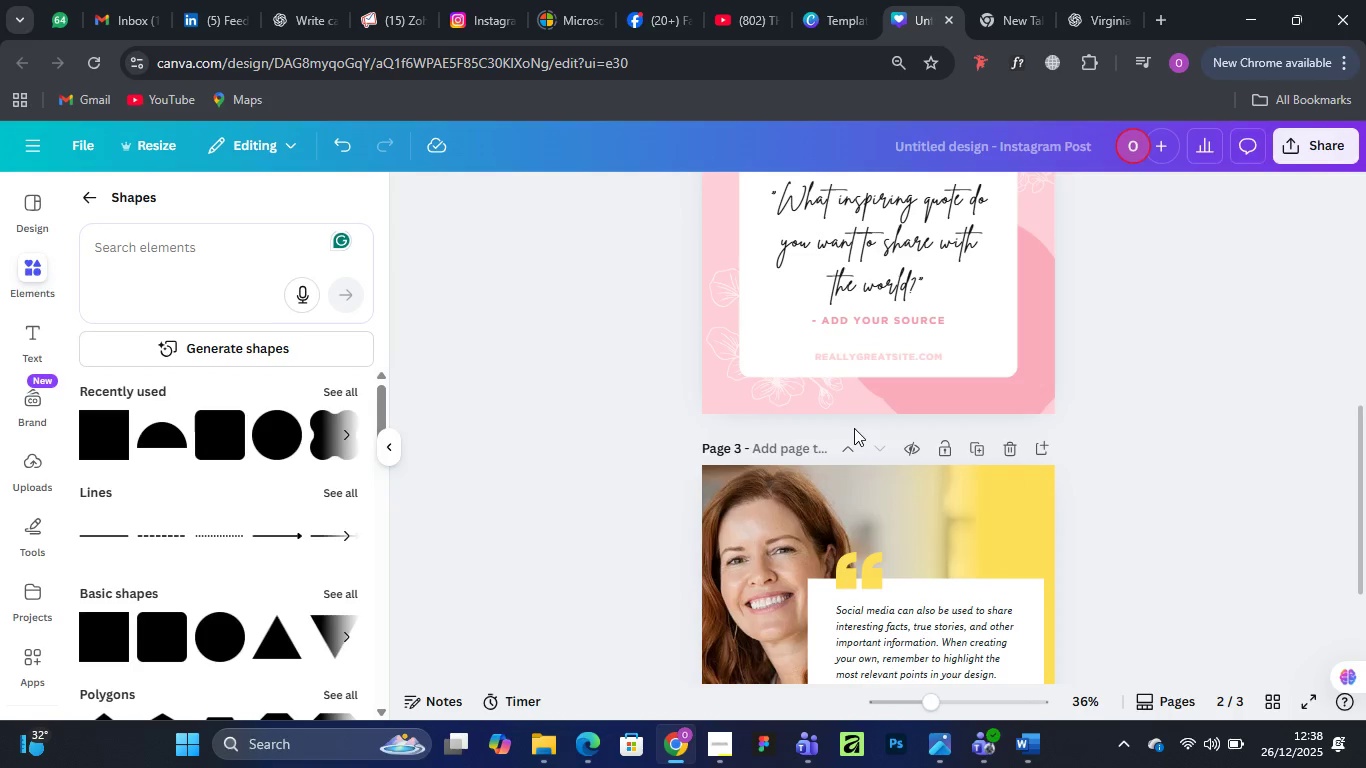 
scroll: coordinate [854, 428], scroll_direction: down, amount: 2.0
 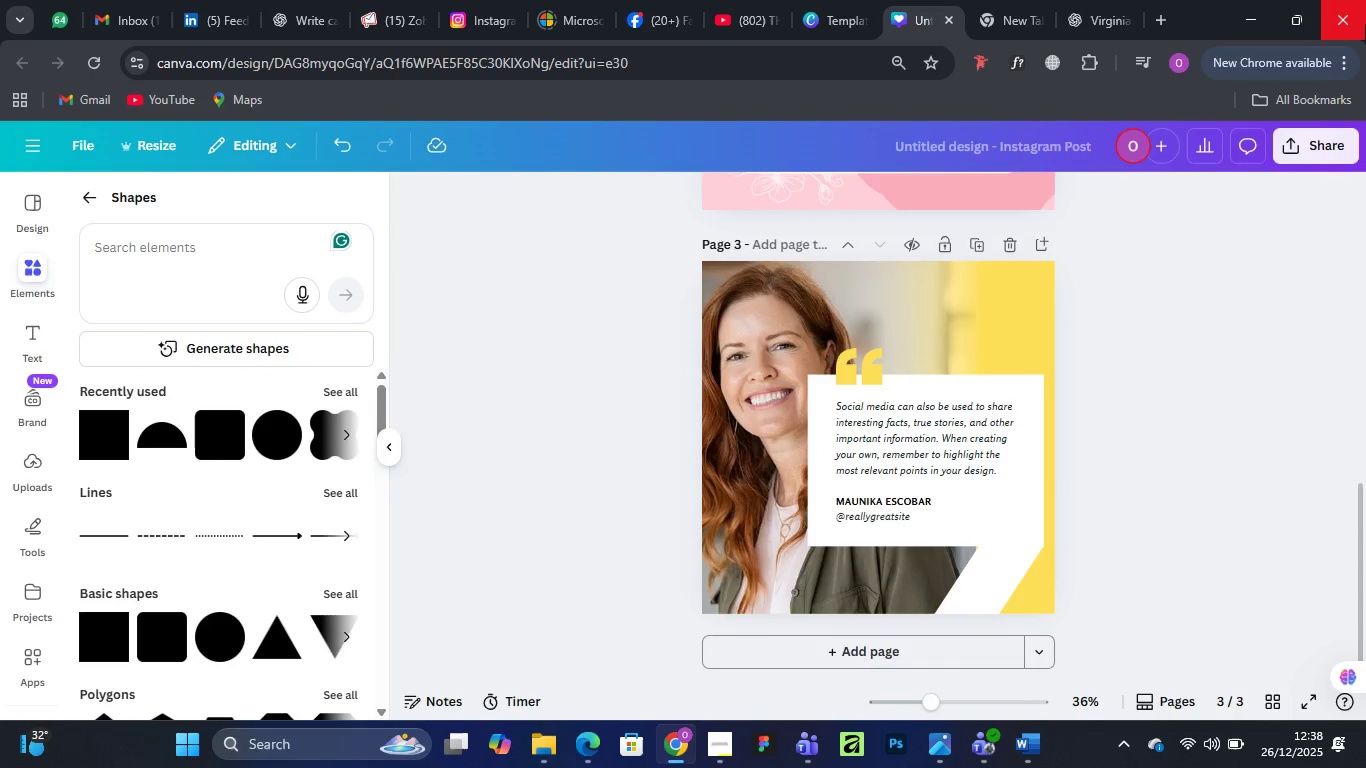 
wait(5.34)
 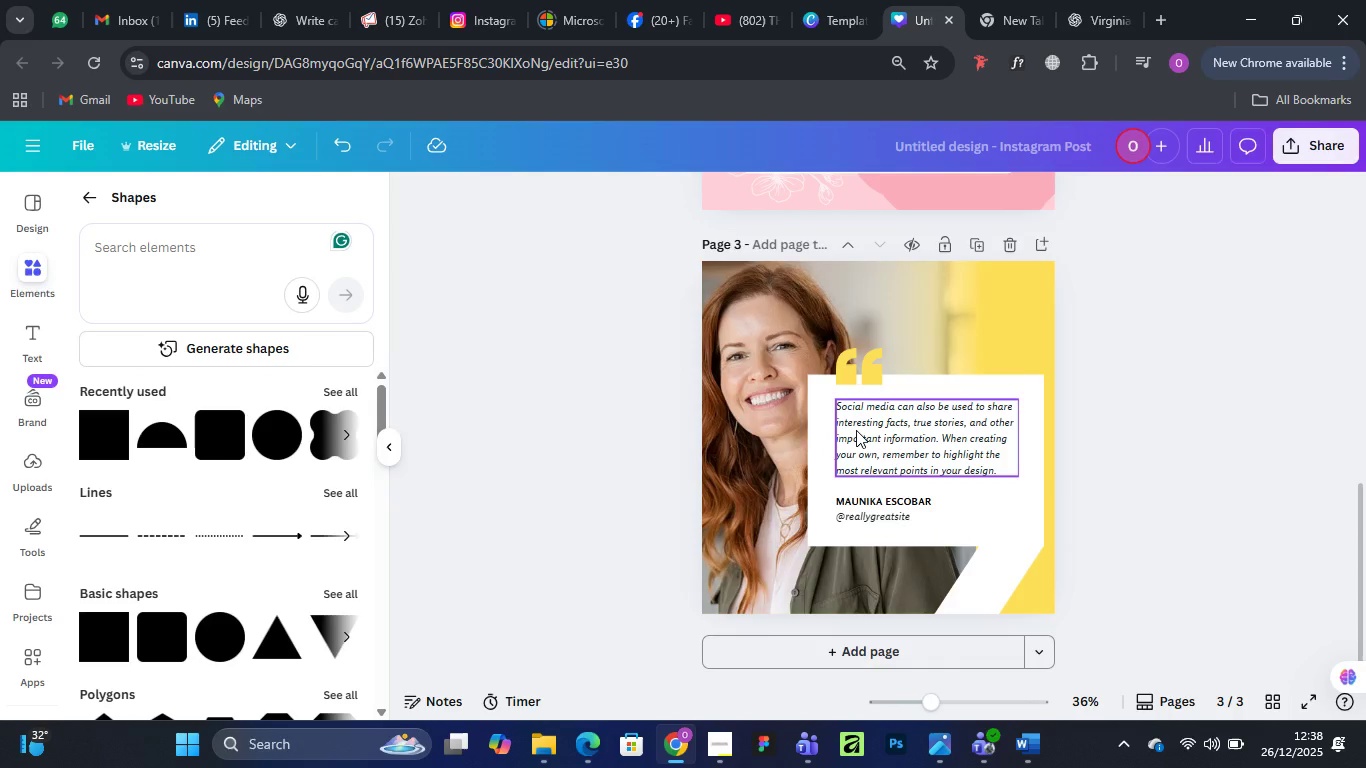 
scroll: coordinate [975, 399], scroll_direction: up, amount: 6.0
 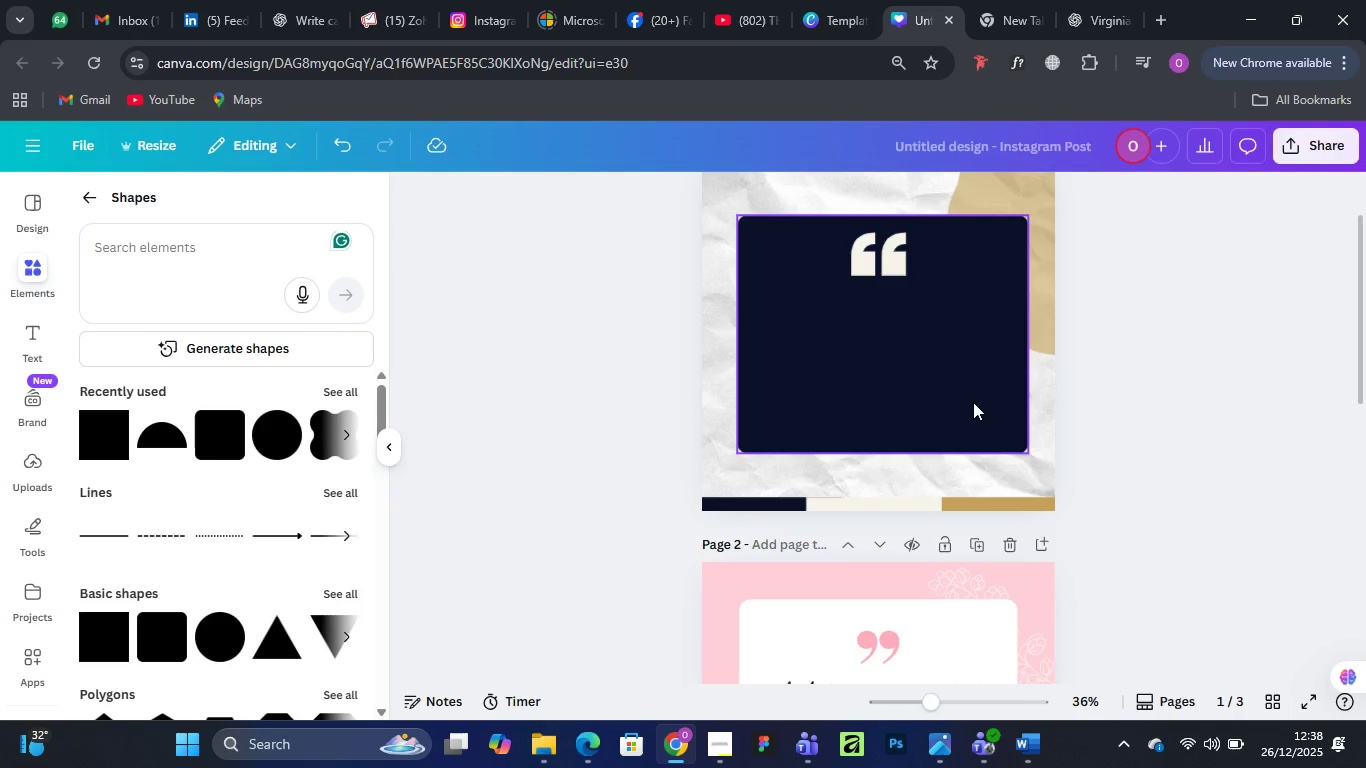 
scroll: coordinate [976, 406], scroll_direction: down, amount: 1.0
 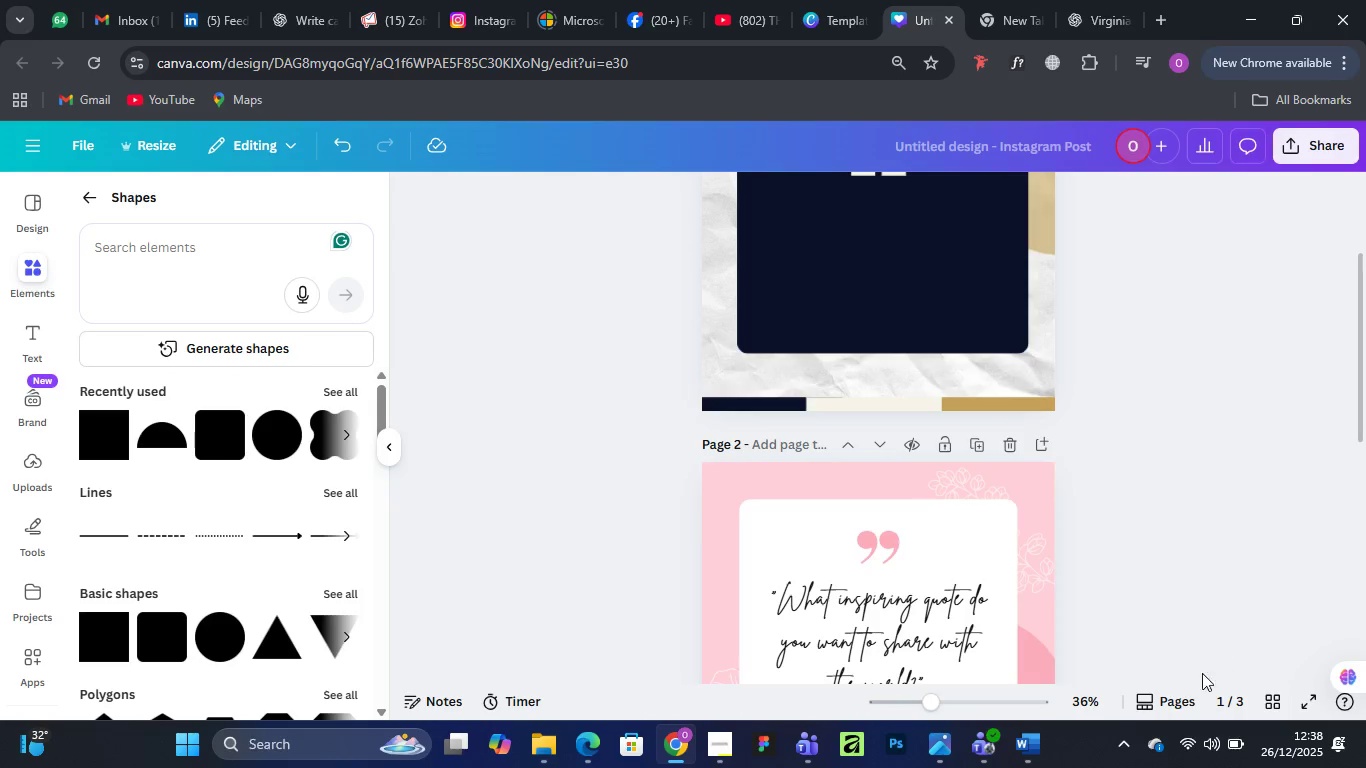 
scroll: coordinate [1054, 547], scroll_direction: up, amount: 2.0
 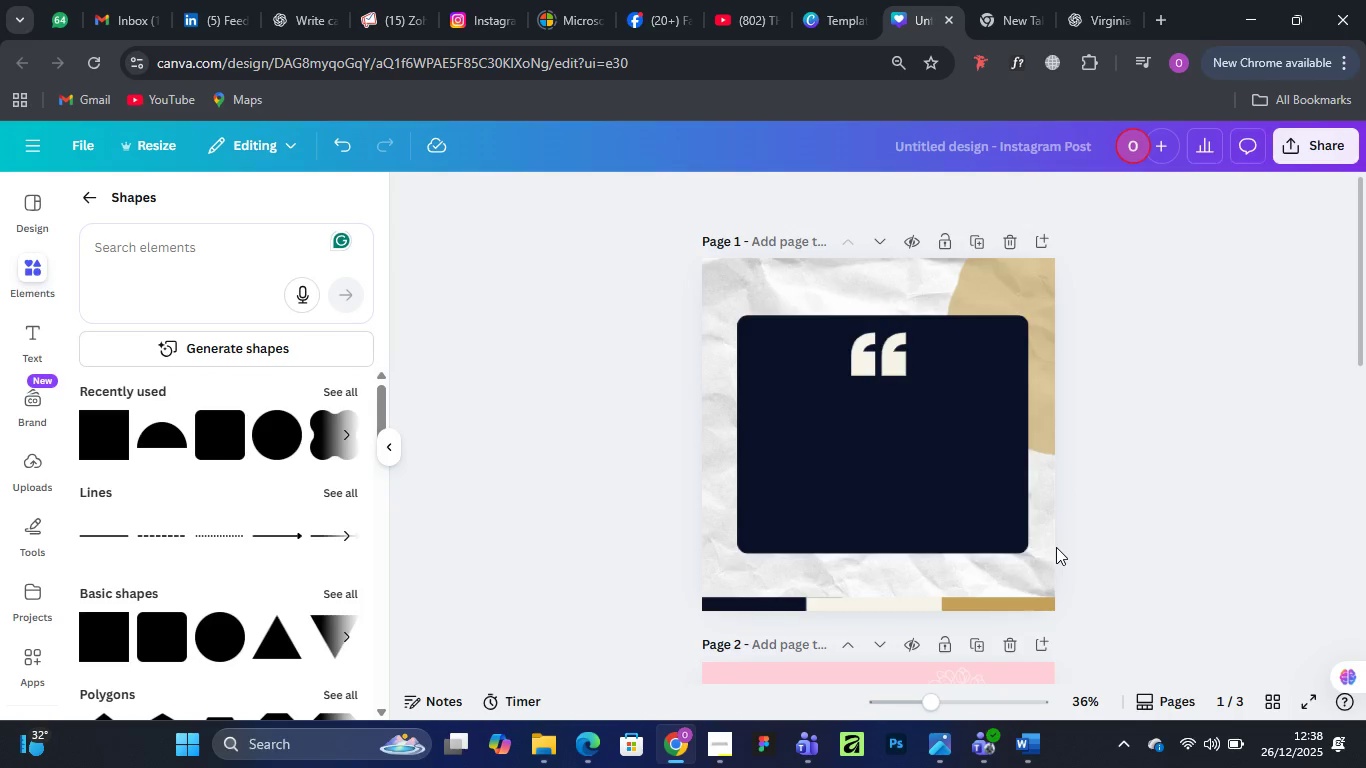 
scroll: coordinate [1071, 543], scroll_direction: down, amount: 7.0
 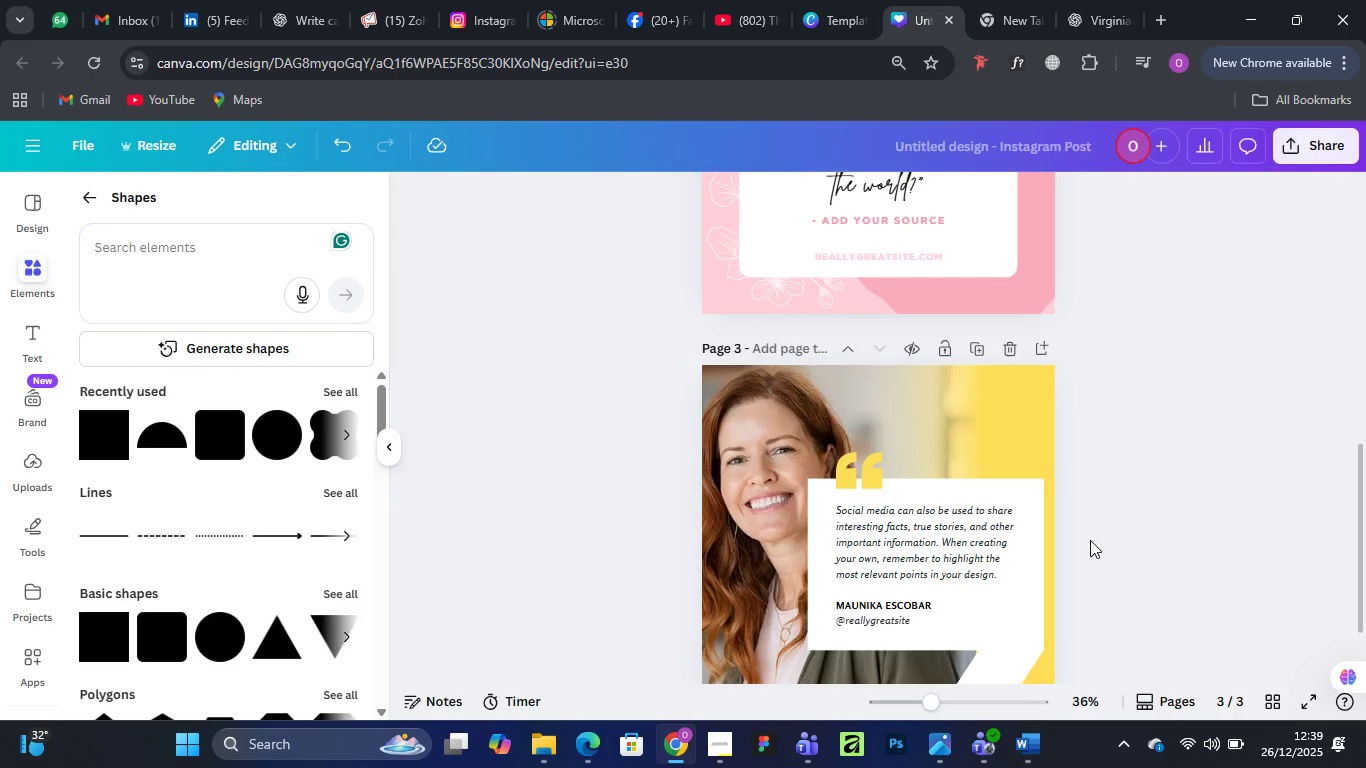 
wait(22.29)
 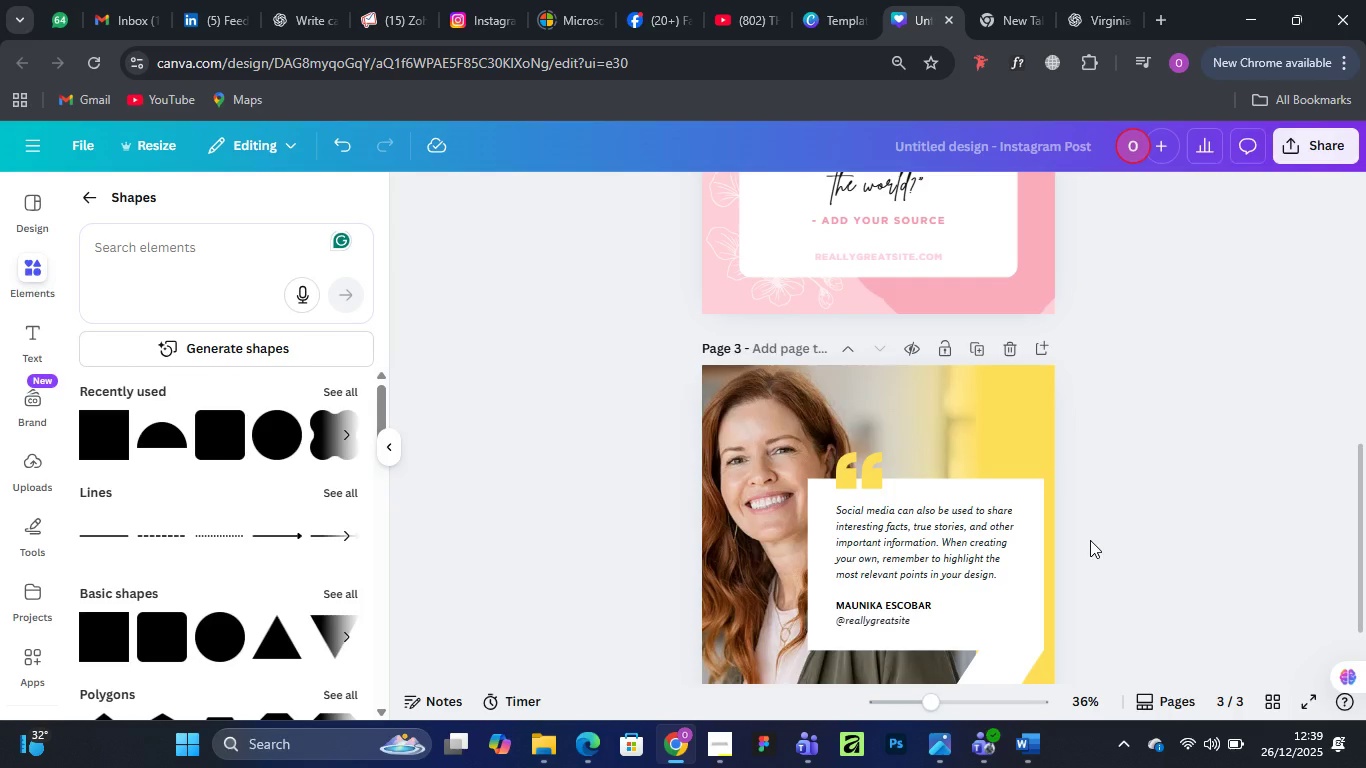 
scroll: coordinate [696, 342], scroll_direction: up, amount: 2.0
 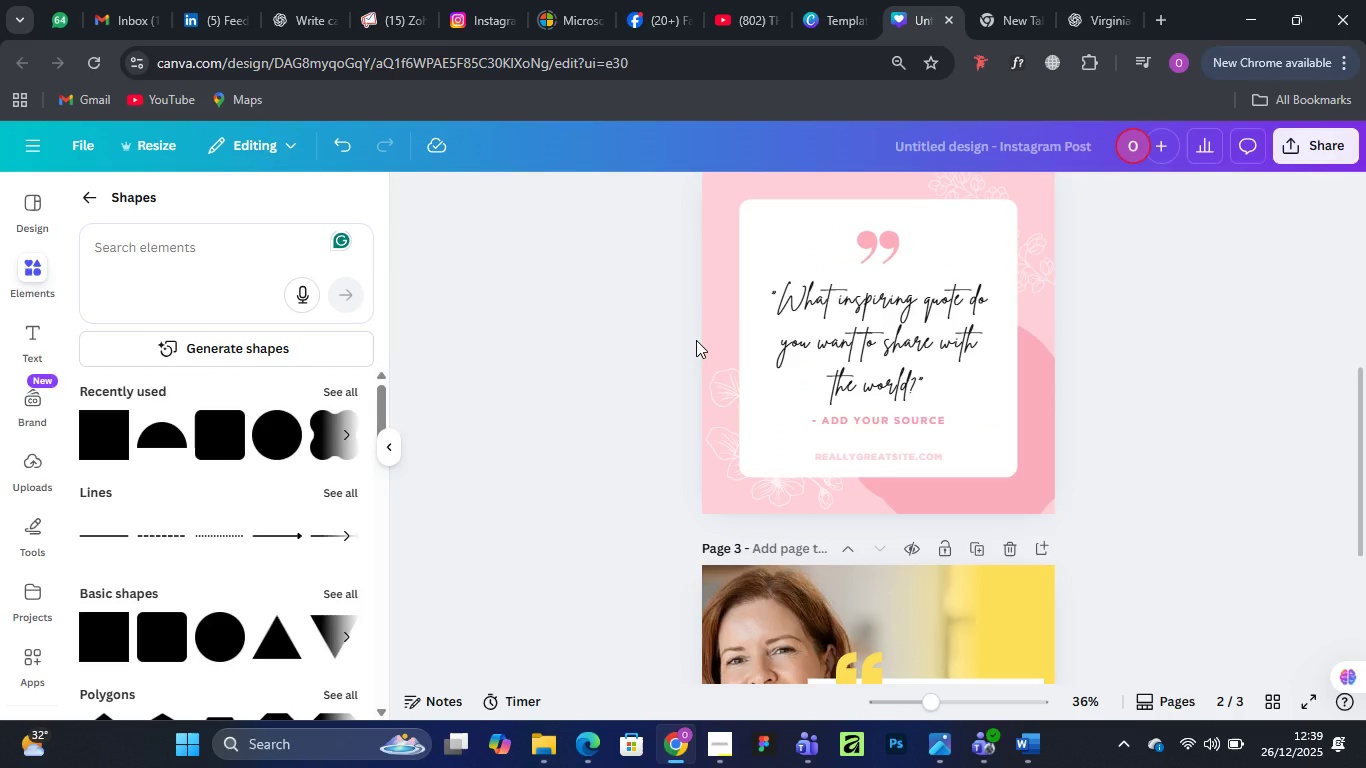 
wait(26.64)
 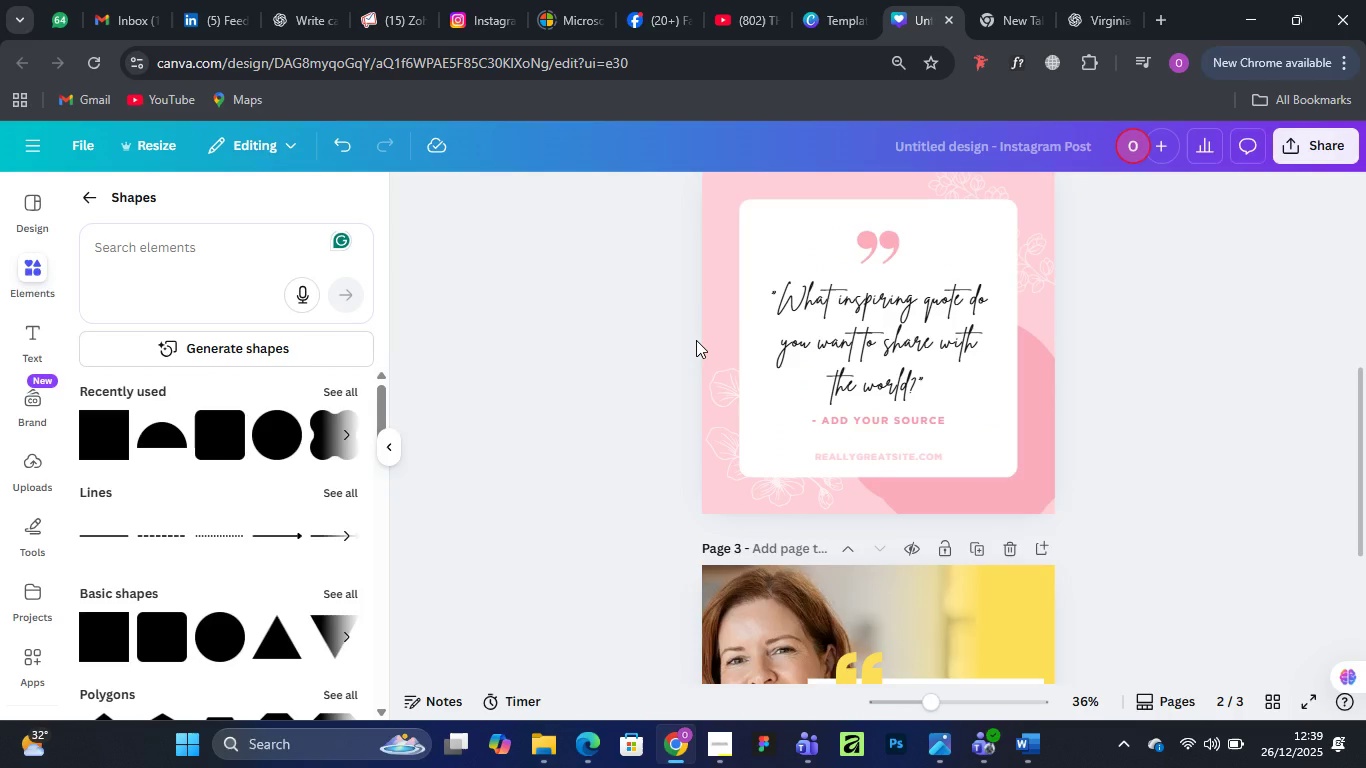 
scroll: coordinate [681, 524], scroll_direction: up, amount: 10.0
 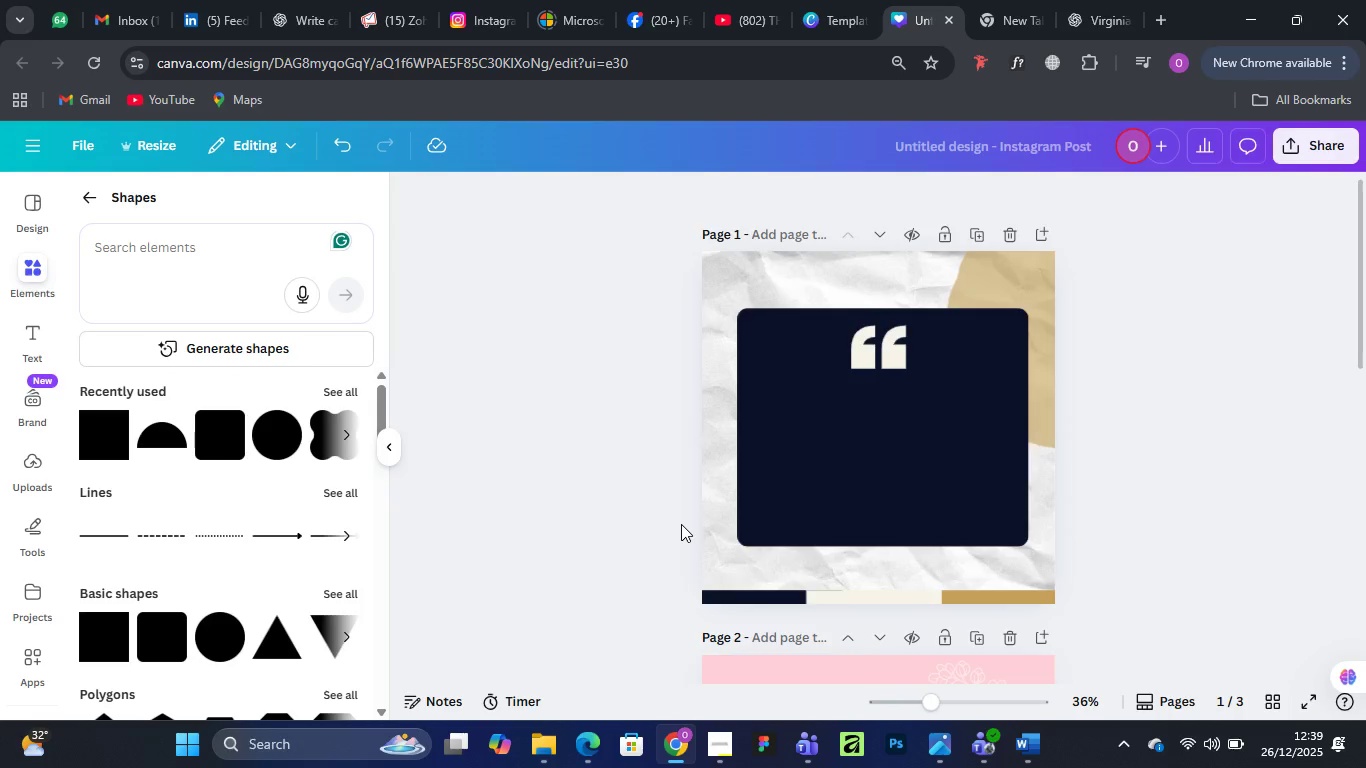 
scroll: coordinate [804, 440], scroll_direction: down, amount: 5.0
 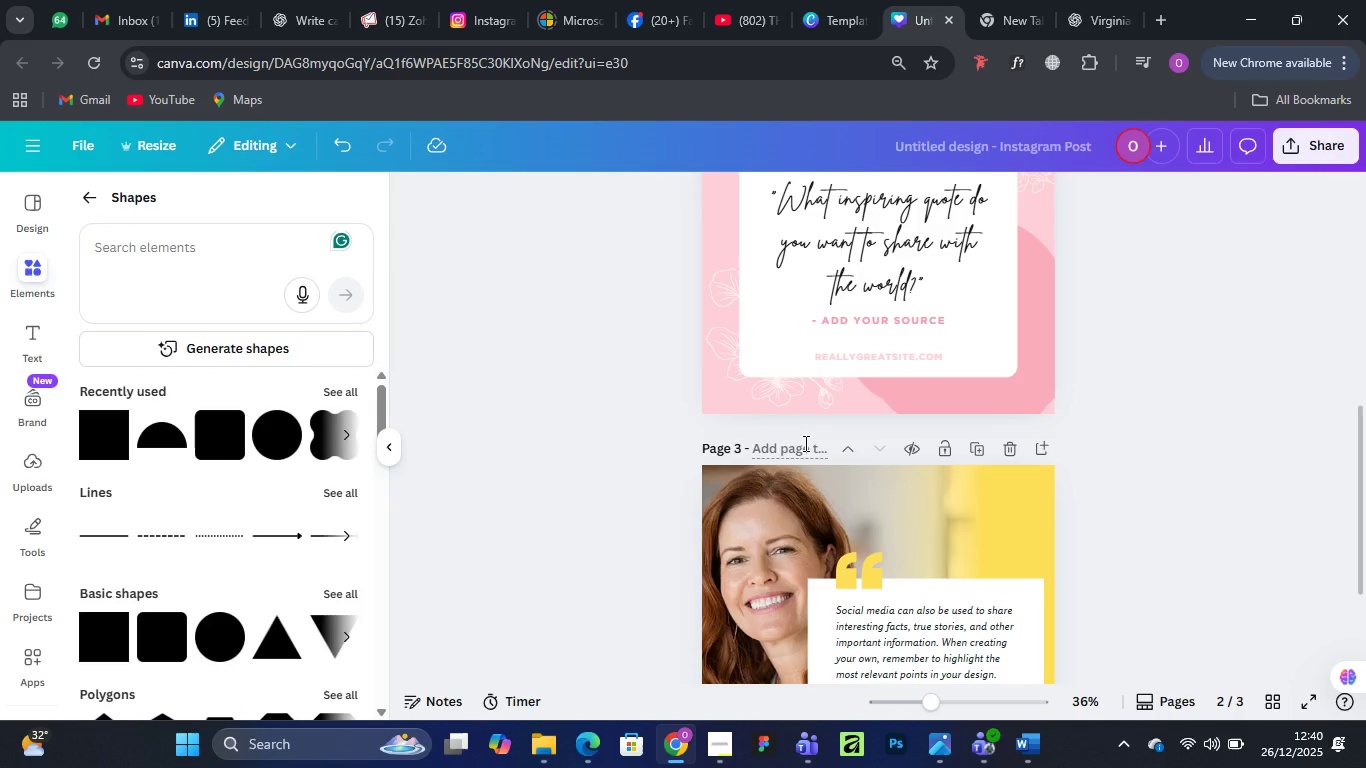 
wait(9.67)
 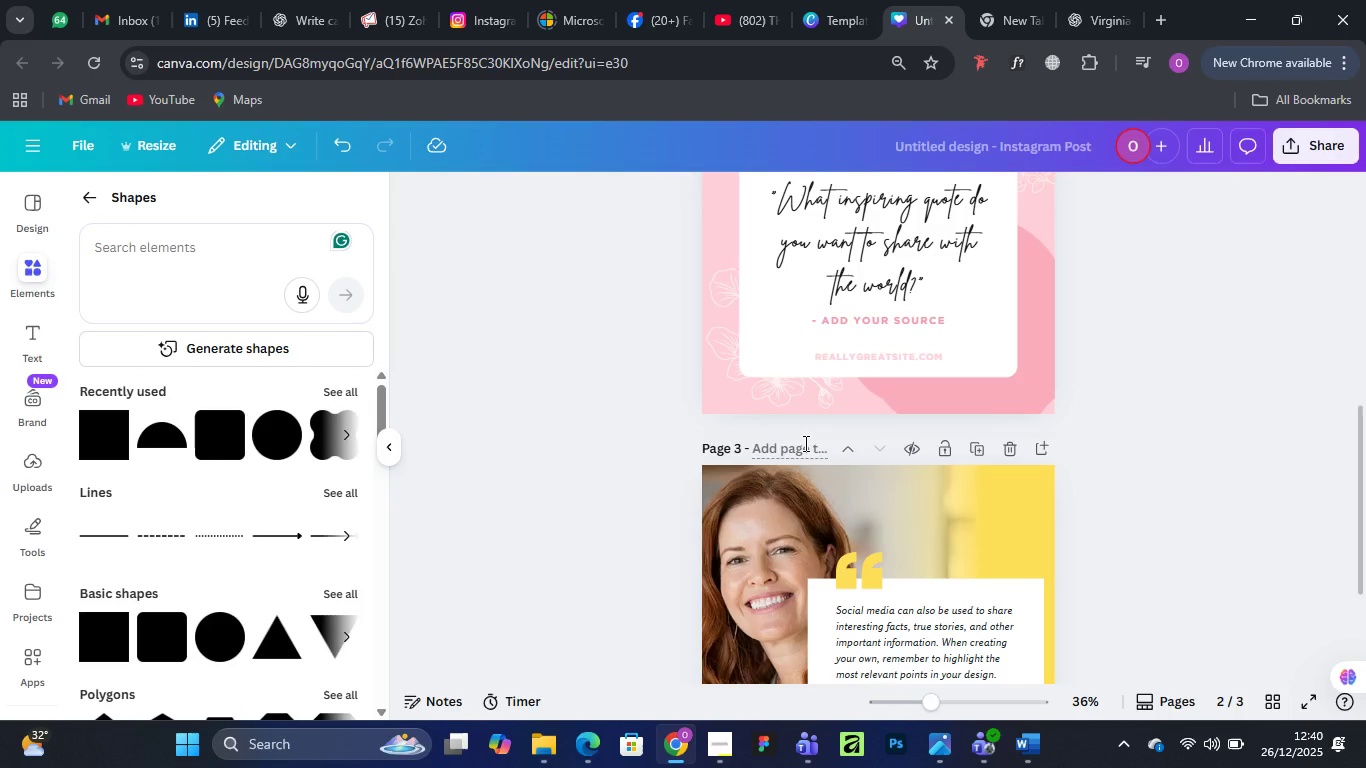 
scroll: coordinate [905, 493], scroll_direction: up, amount: 5.0
 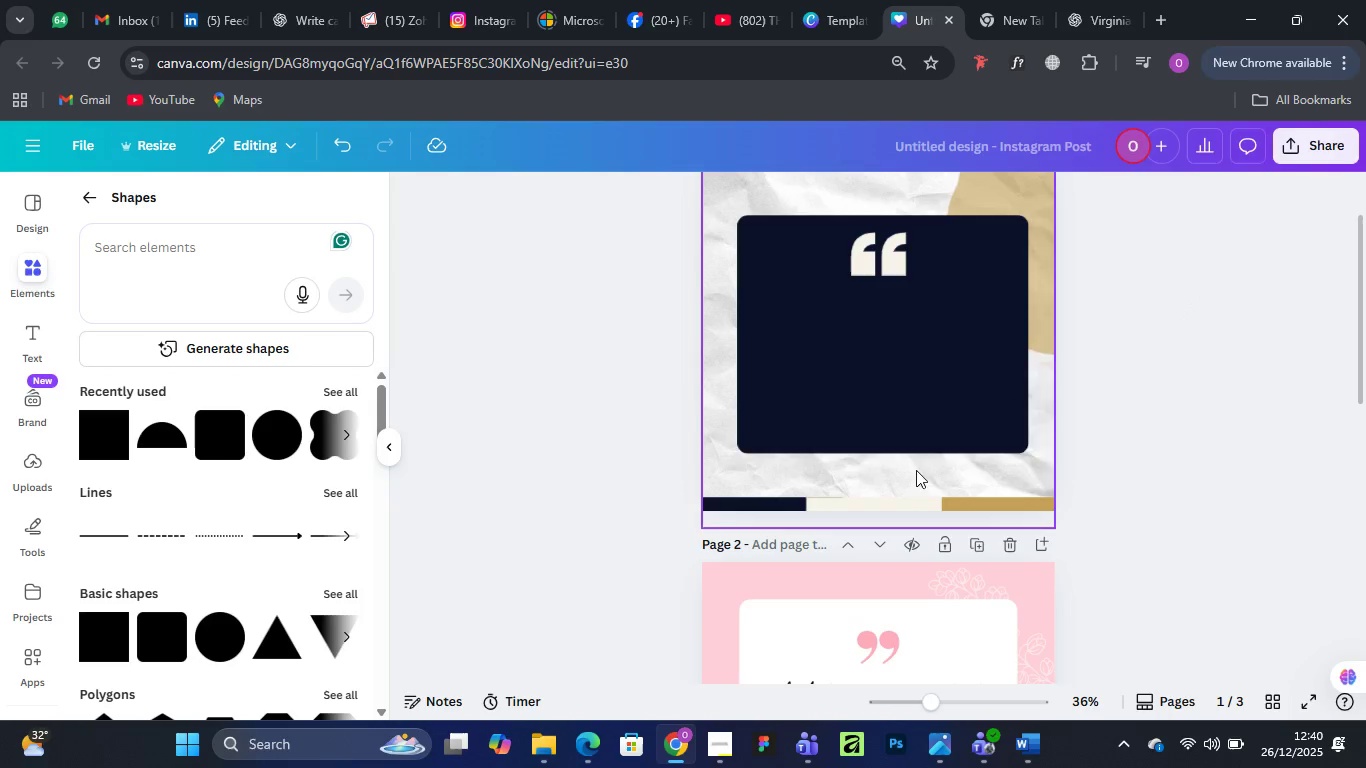 
scroll: coordinate [962, 464], scroll_direction: down, amount: 10.0
 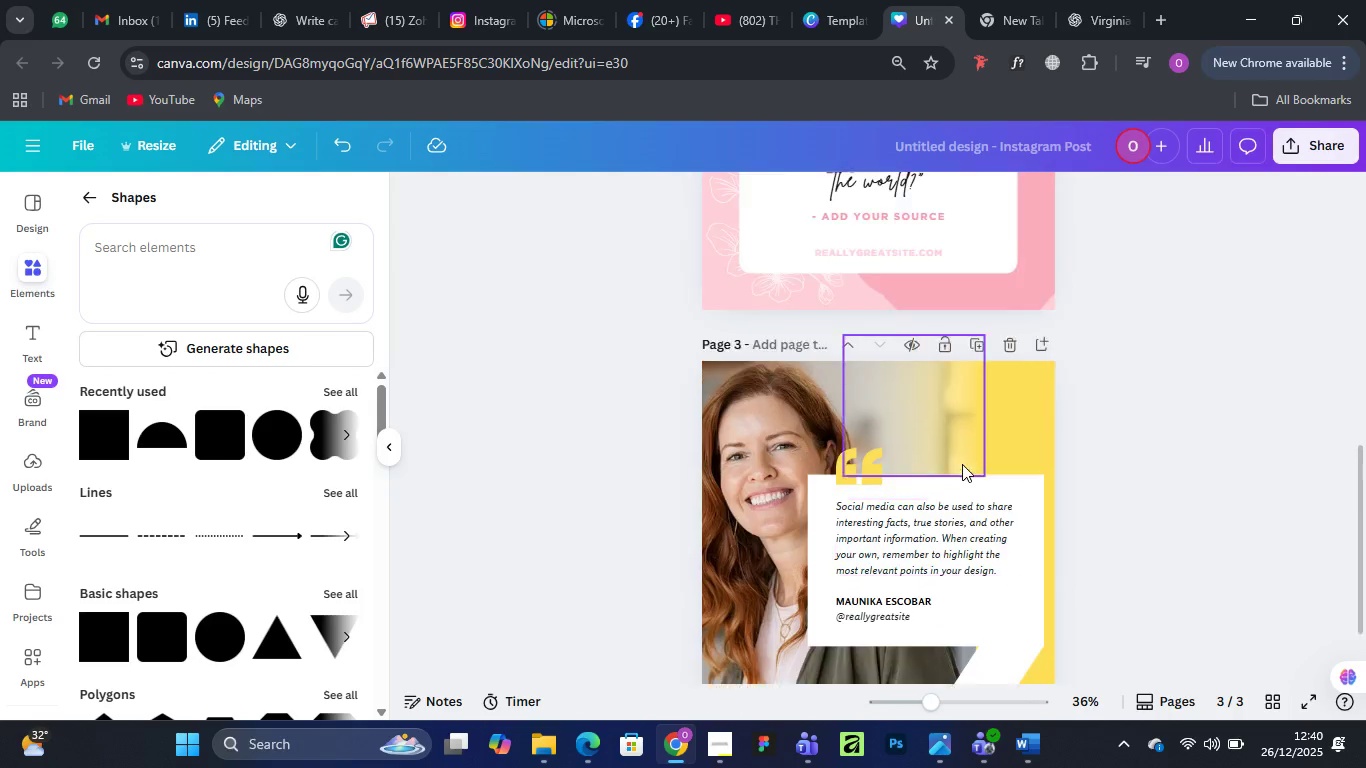 
scroll: coordinate [962, 464], scroll_direction: up, amount: 5.0
 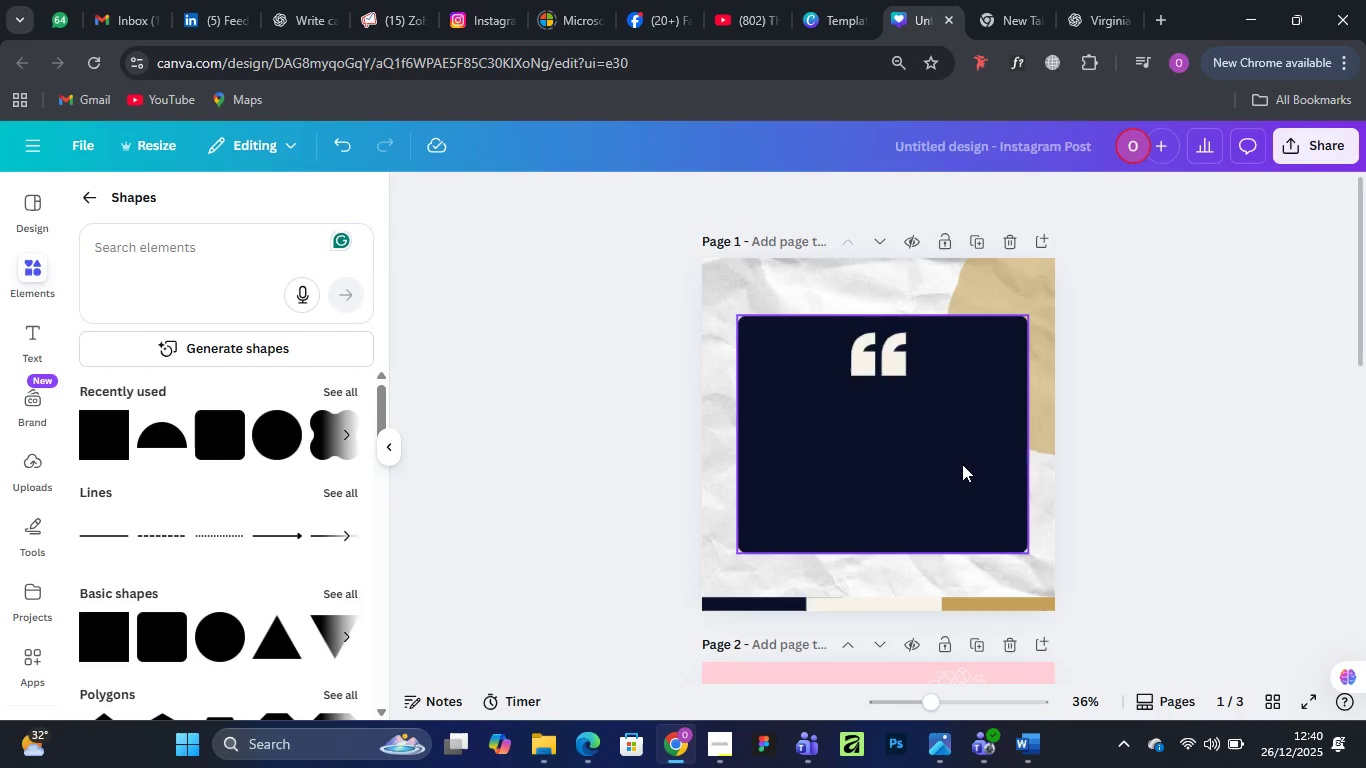 
scroll: coordinate [944, 506], scroll_direction: down, amount: 11.0
 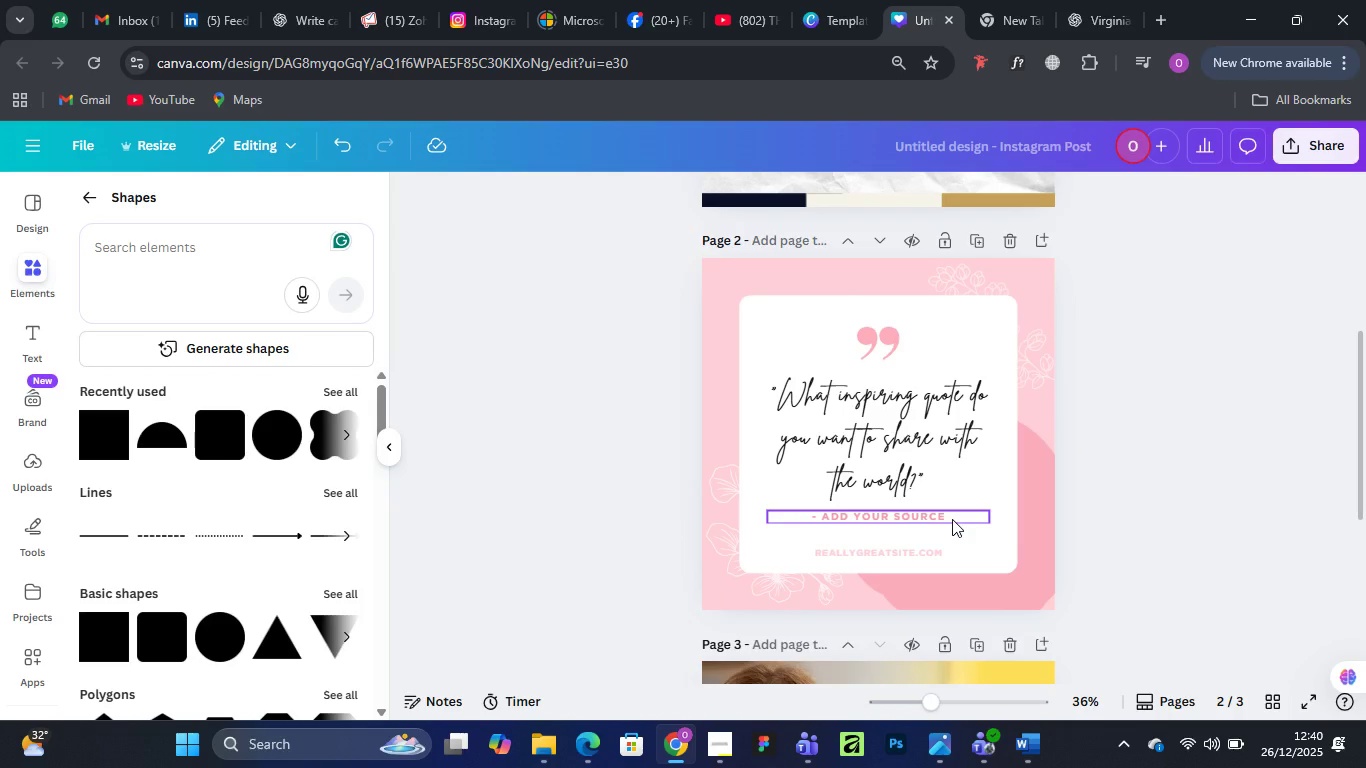 
wait(22.29)
 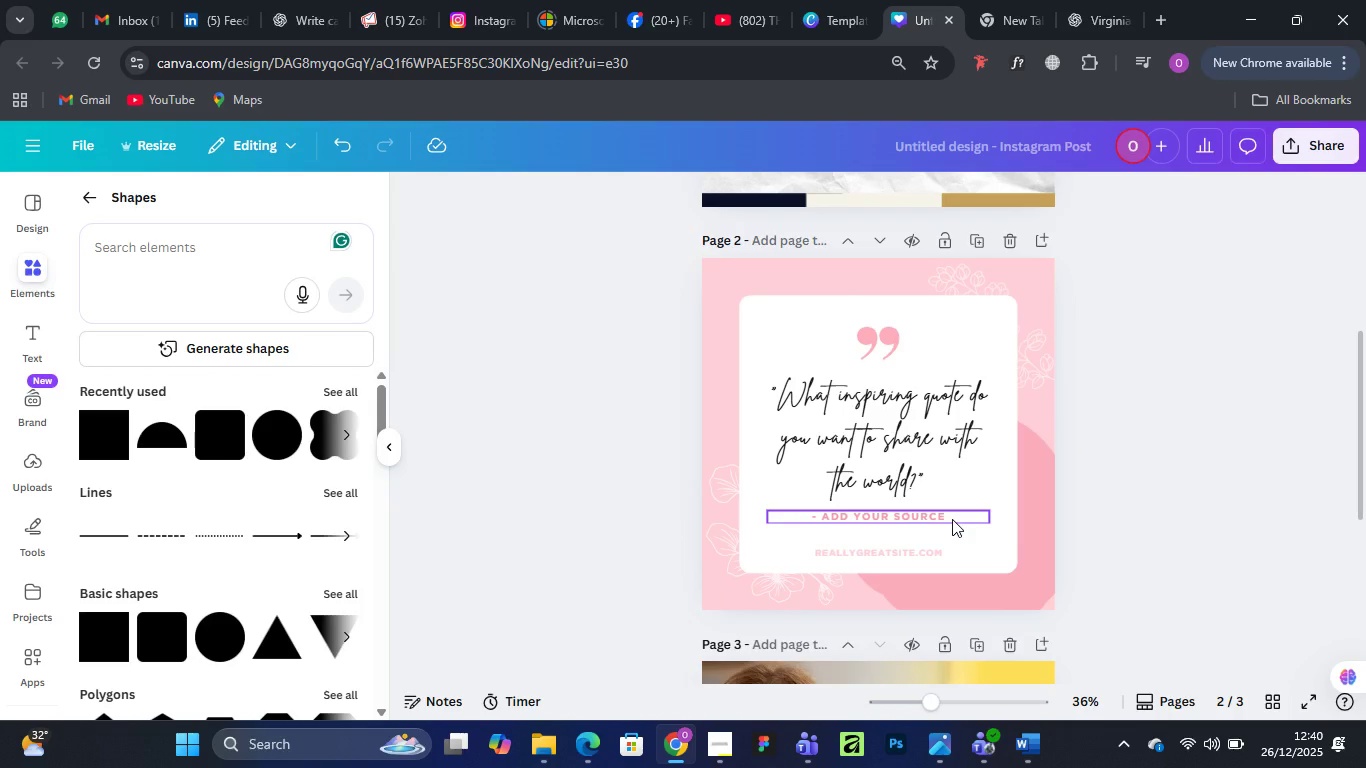 
scroll: coordinate [951, 424], scroll_direction: up, amount: 5.0
 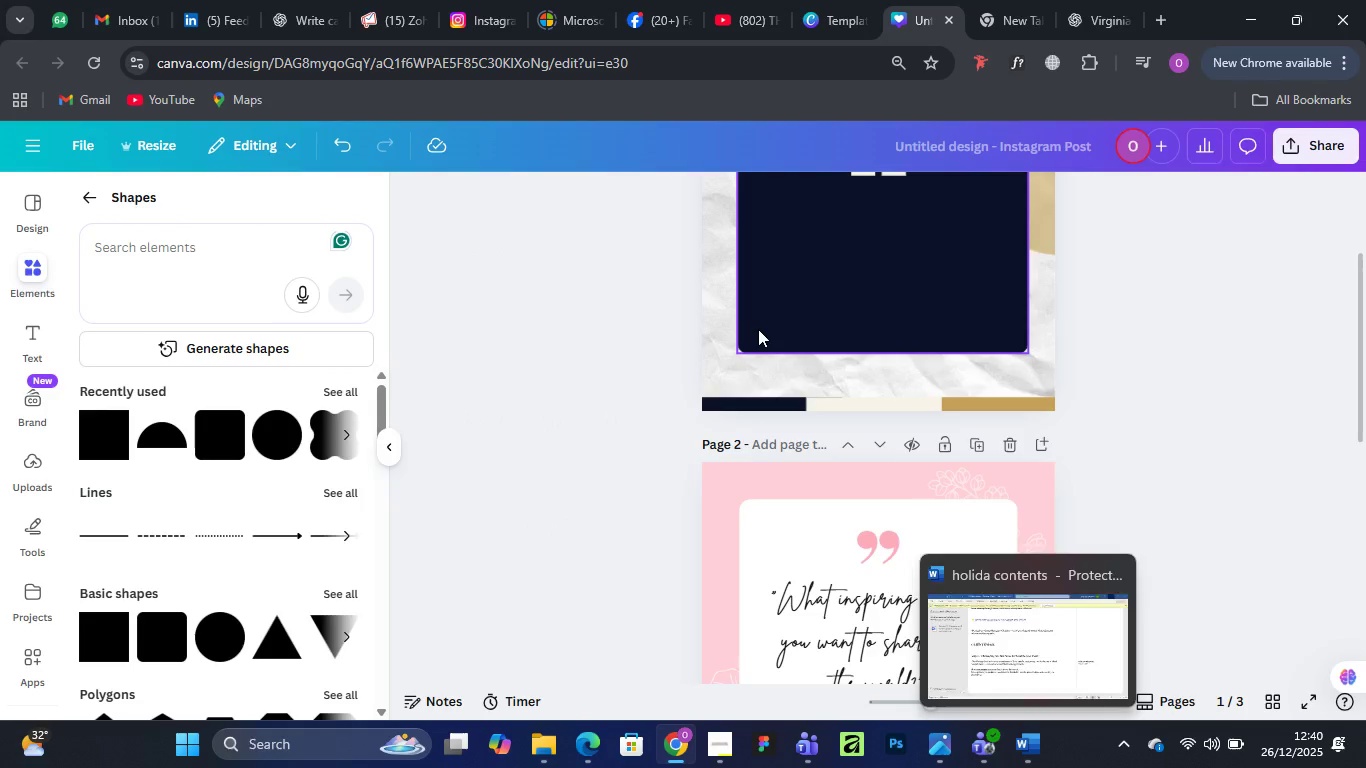 
wait(7.58)
 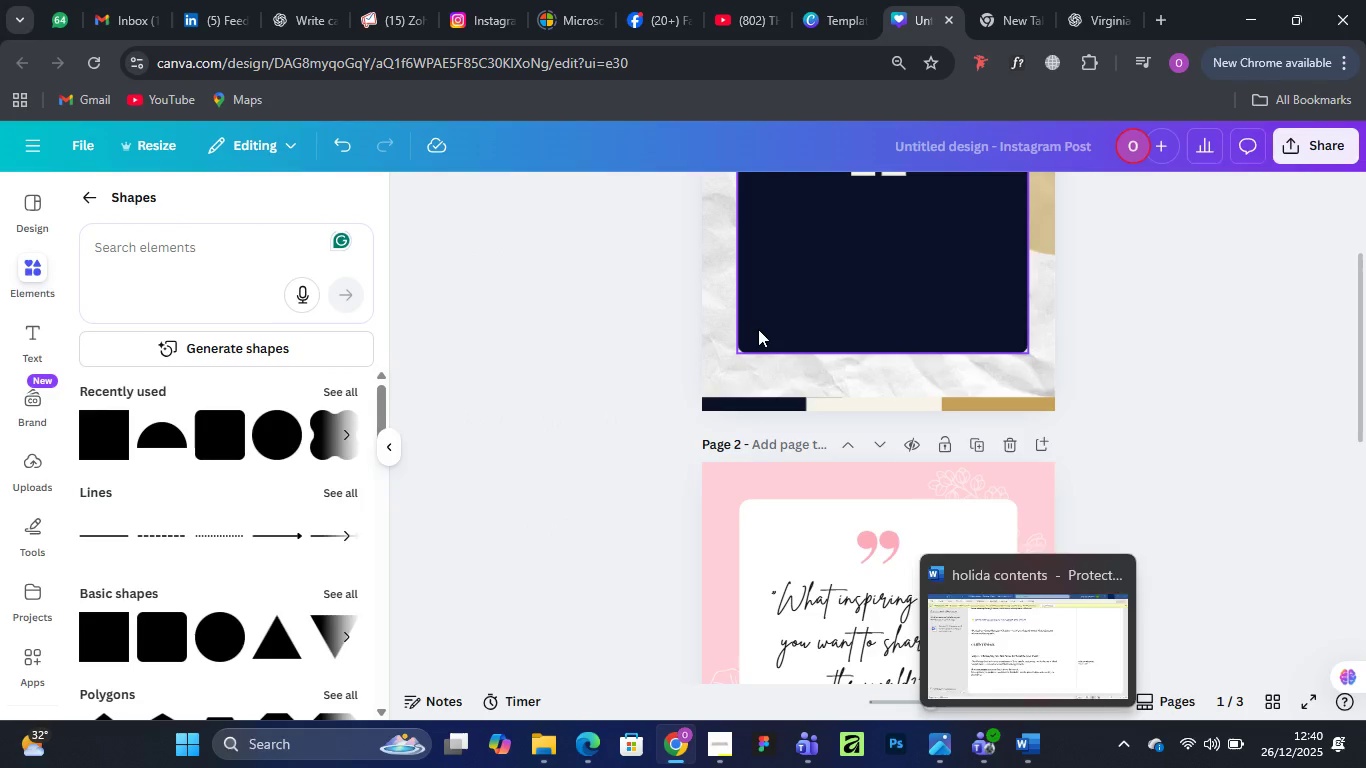 
left_click([1097, 20])
 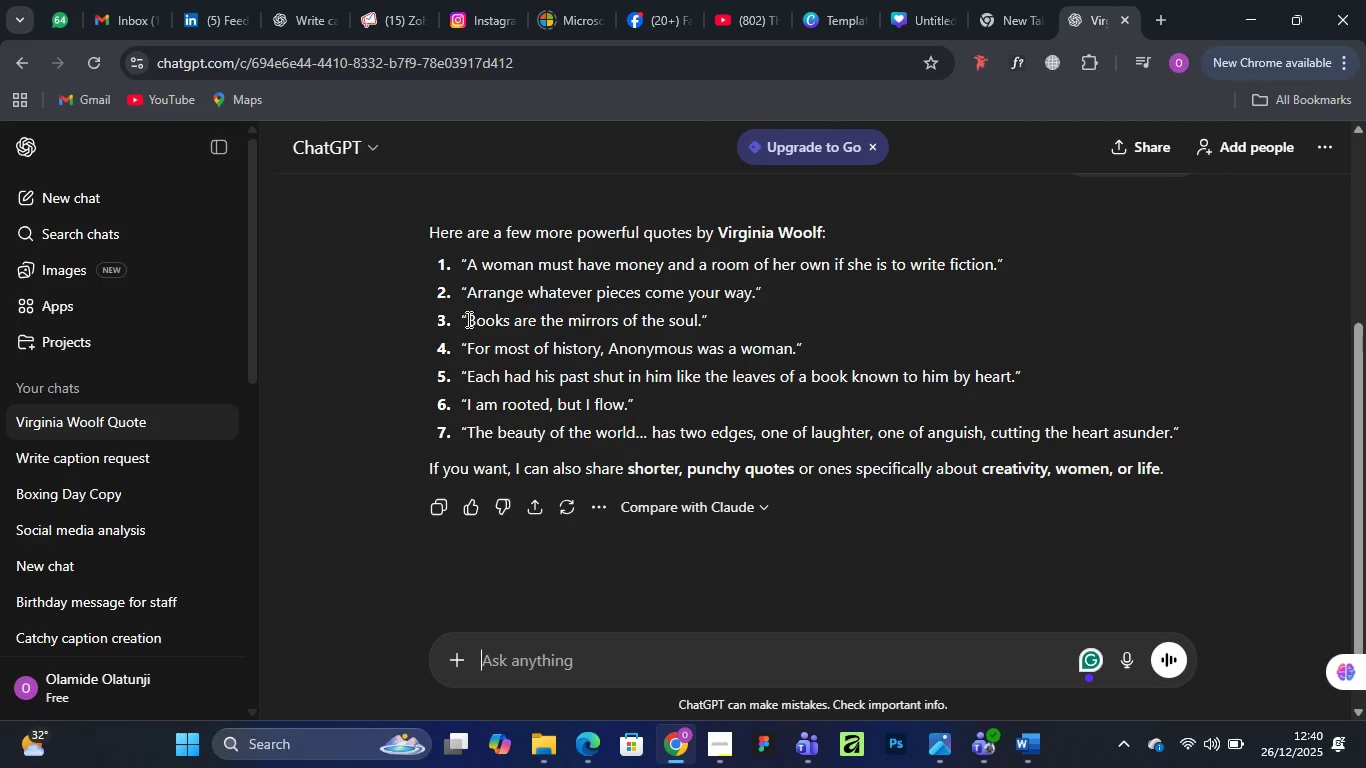 
left_click_drag(start_coordinate=[467, 319], to_coordinate=[700, 314])
 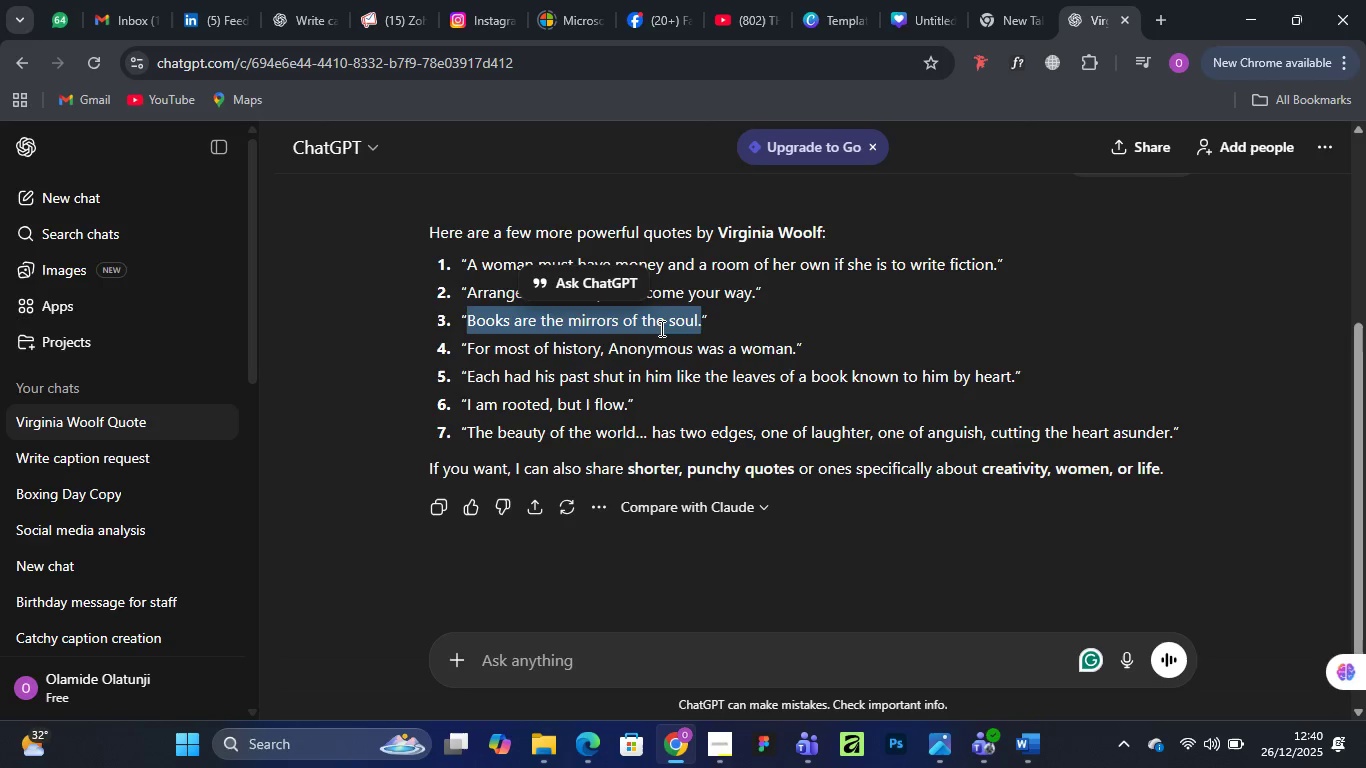 
mouse_move([652, 347])
 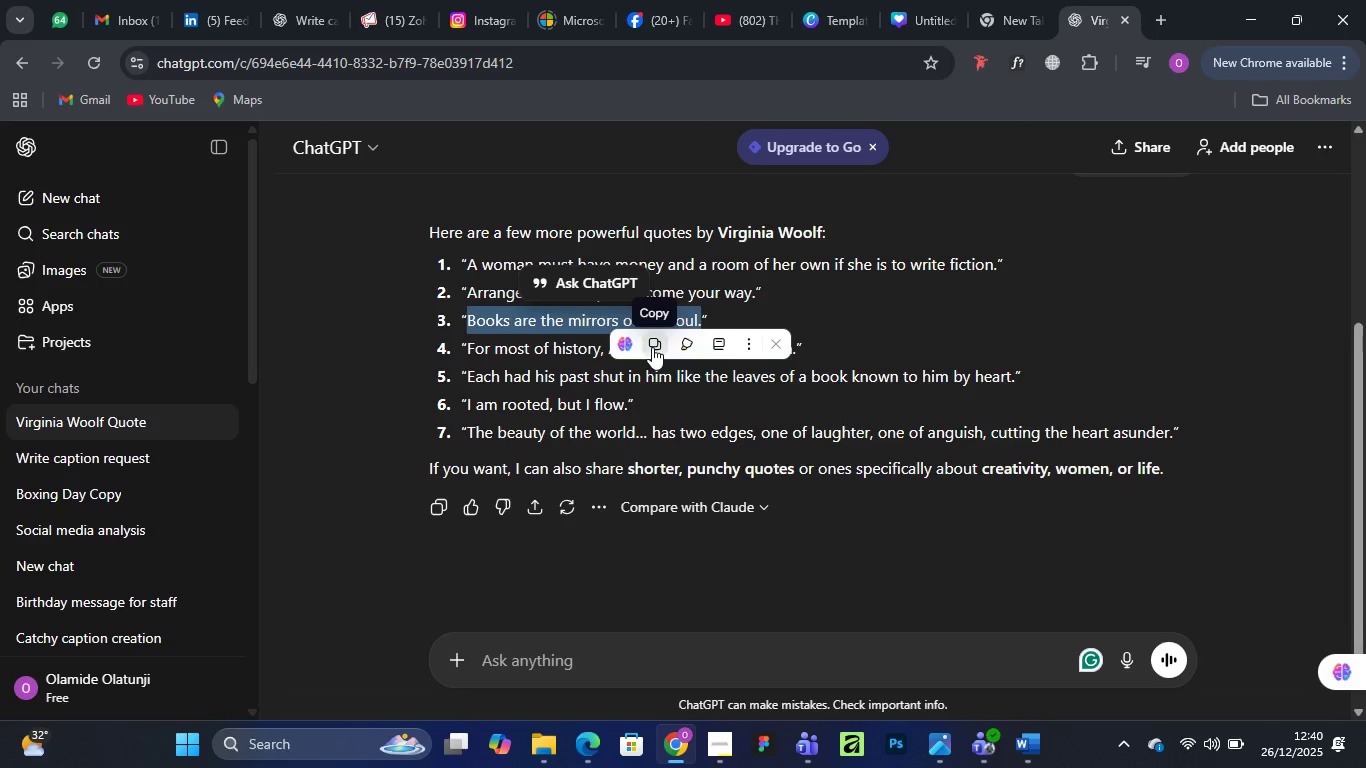 
left_click([652, 347])
 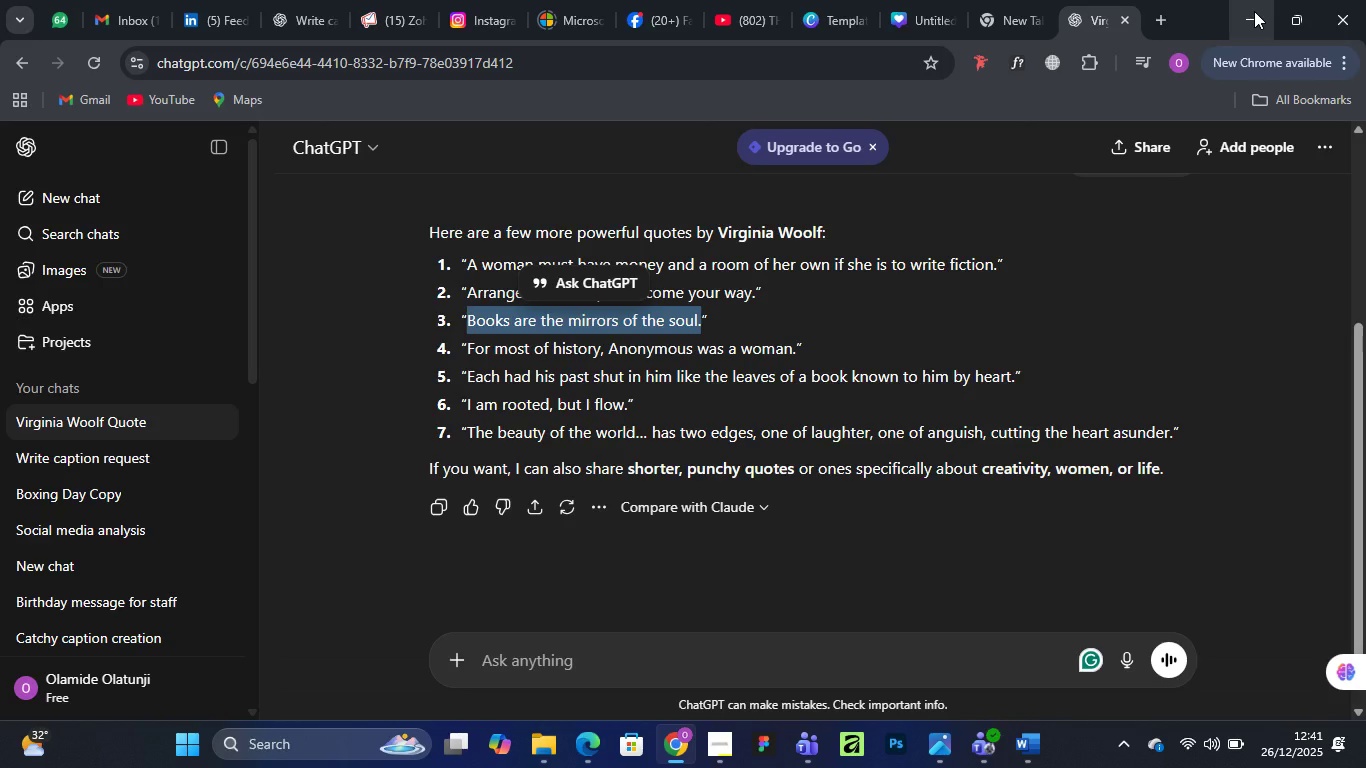 
left_click([1254, 11])